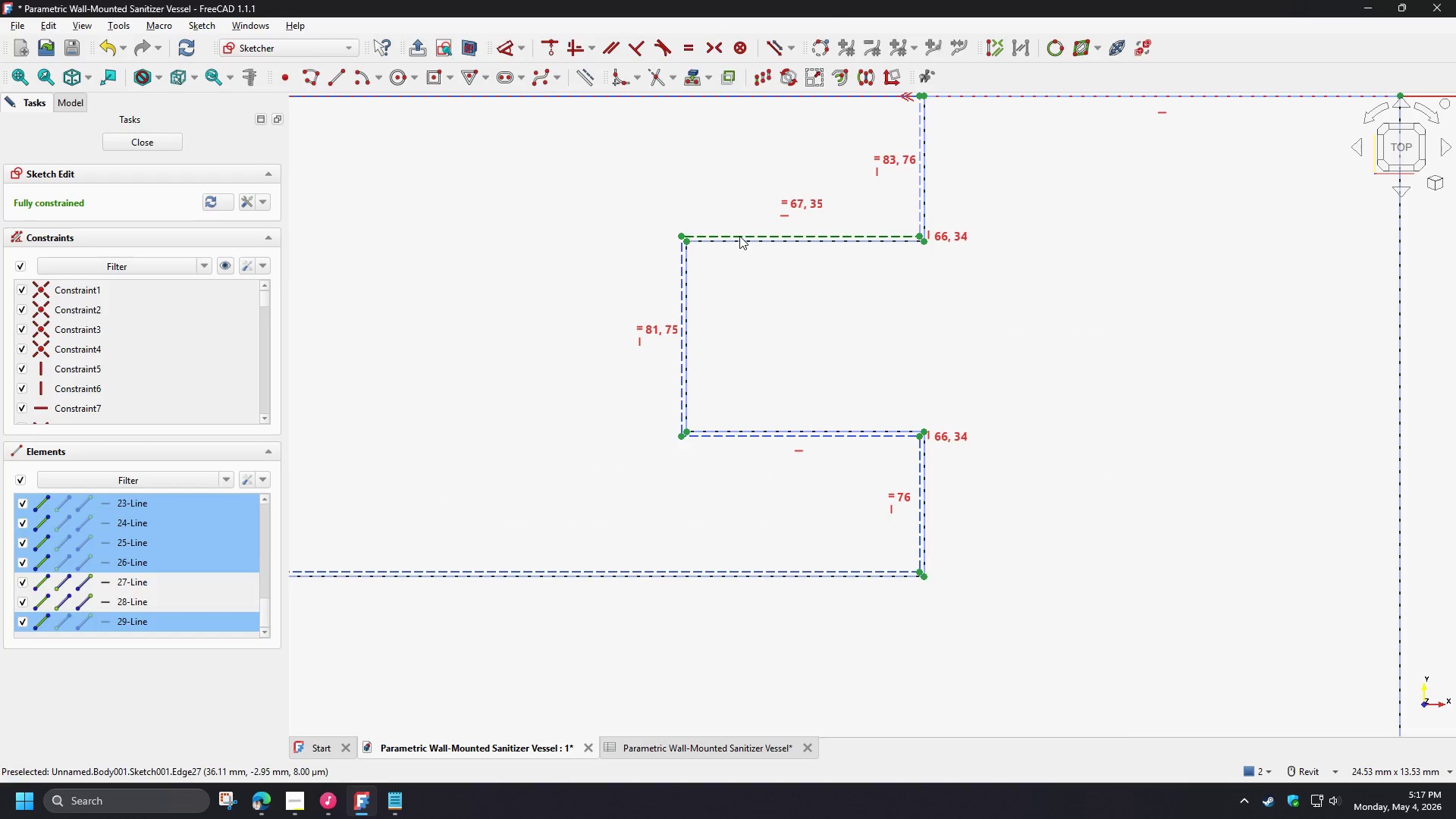 
left_click([739, 236])
 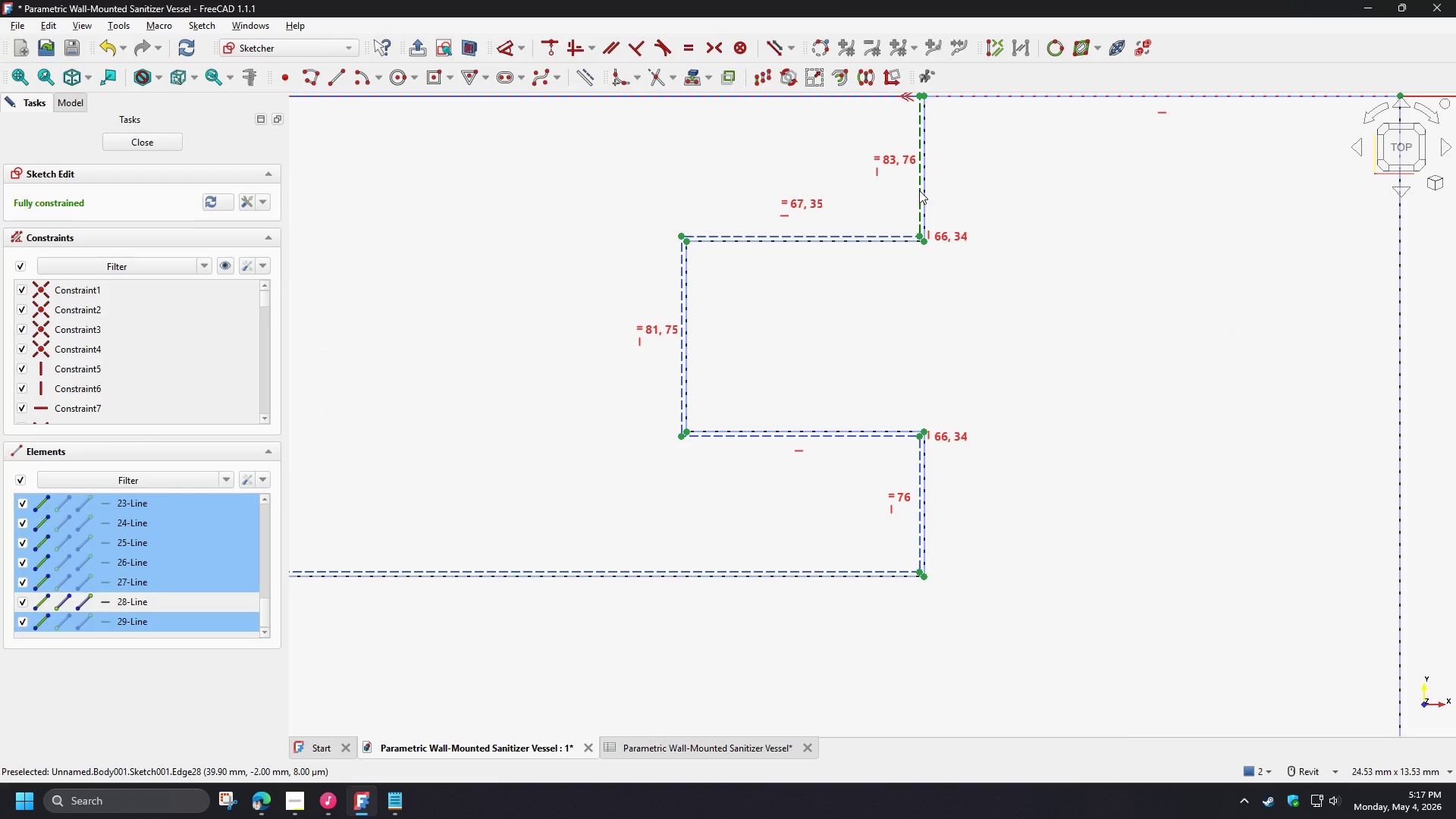 
left_click([919, 190])
 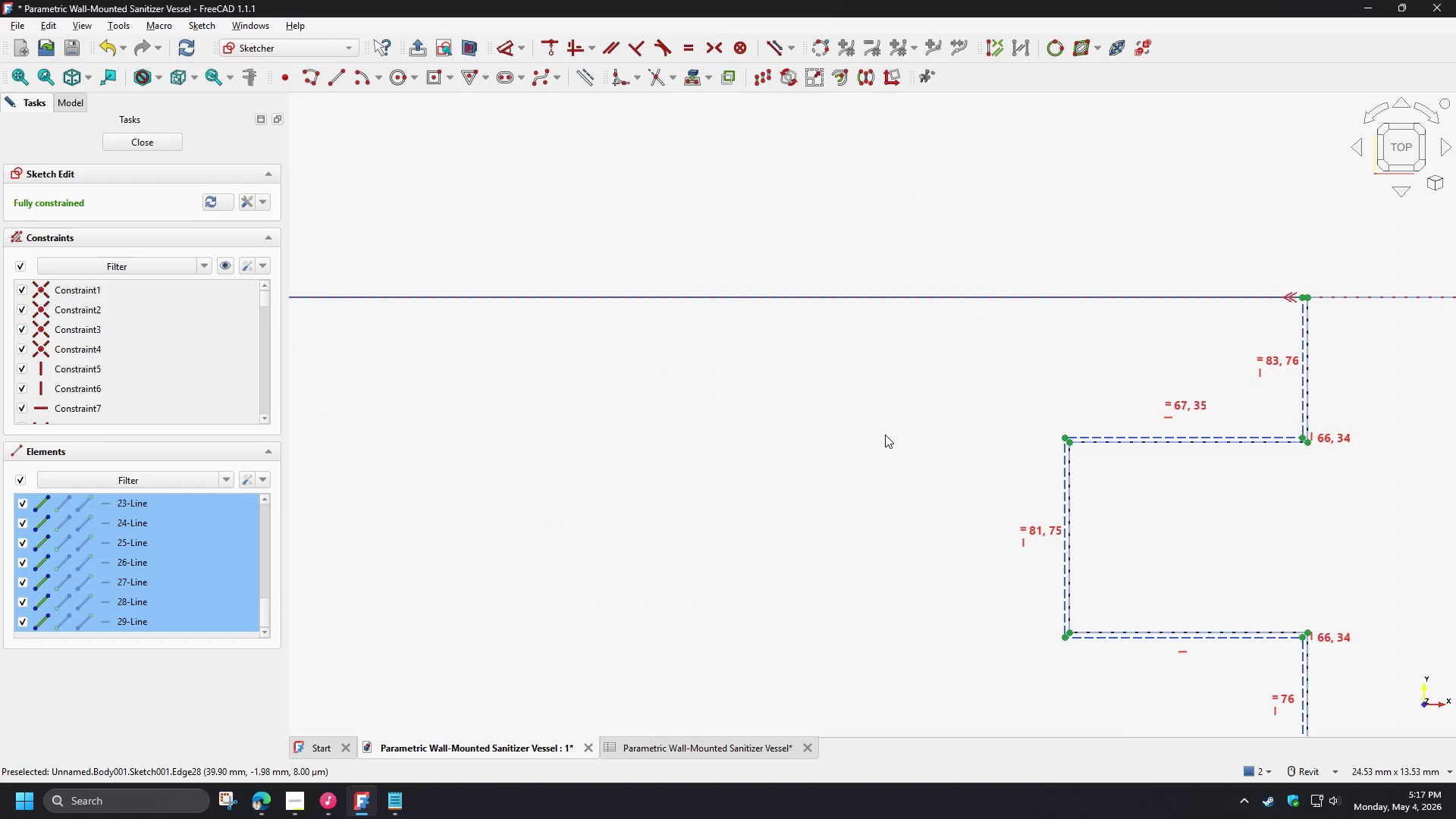 
scroll: coordinate [929, 403], scroll_direction: down, amount: 7.0
 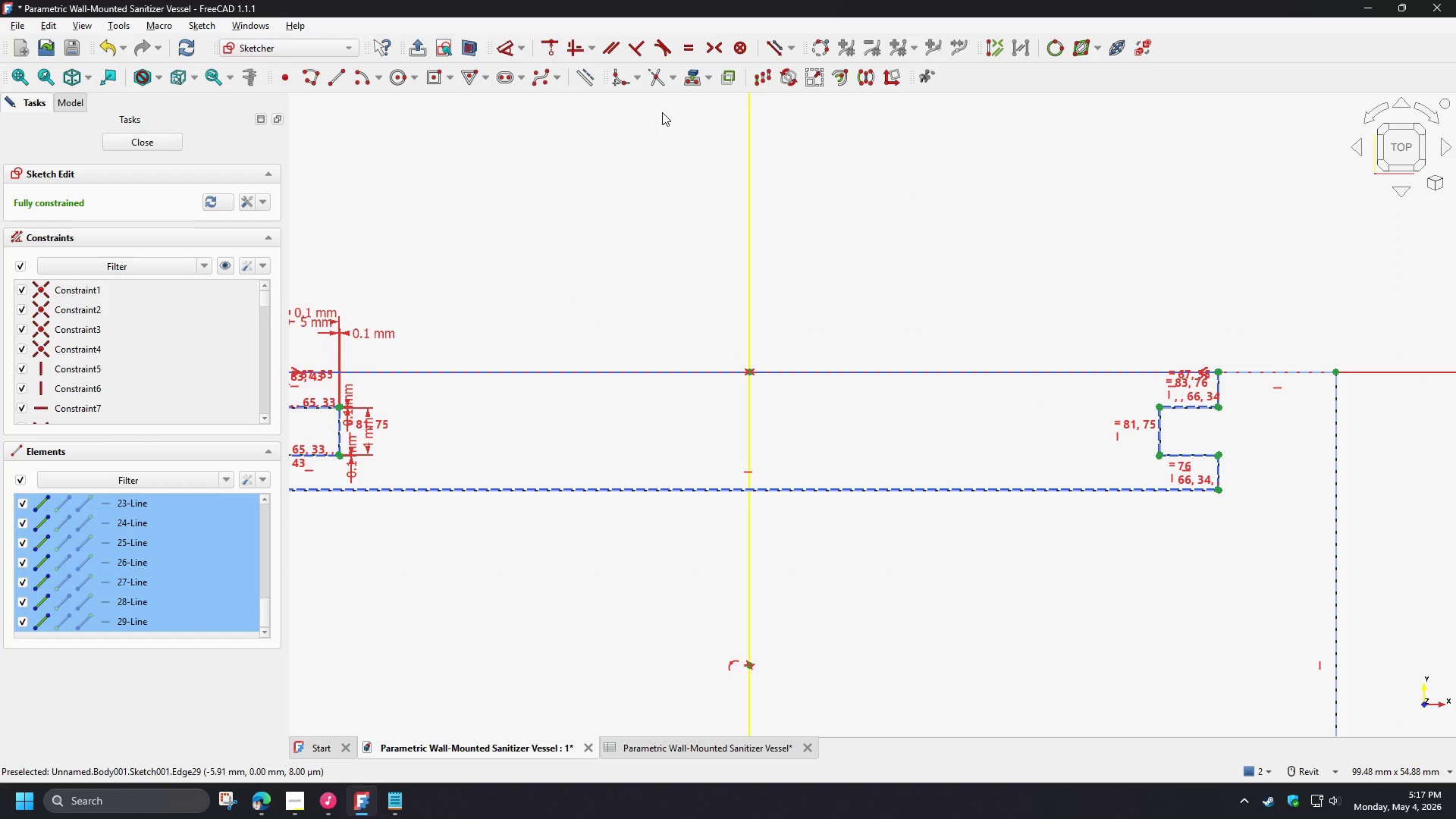 
left_click([592, 85])
 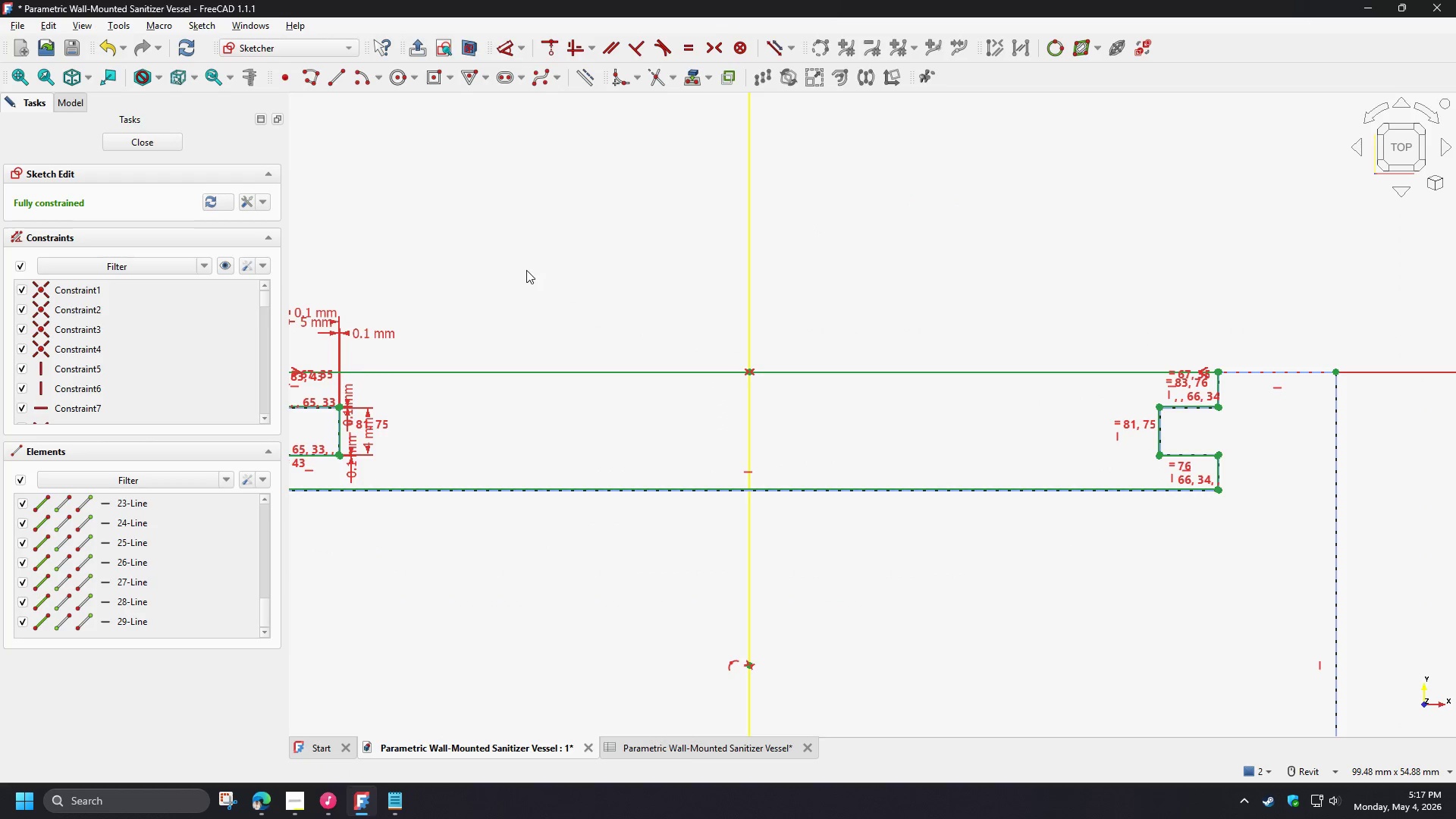 
left_click([526, 270])
 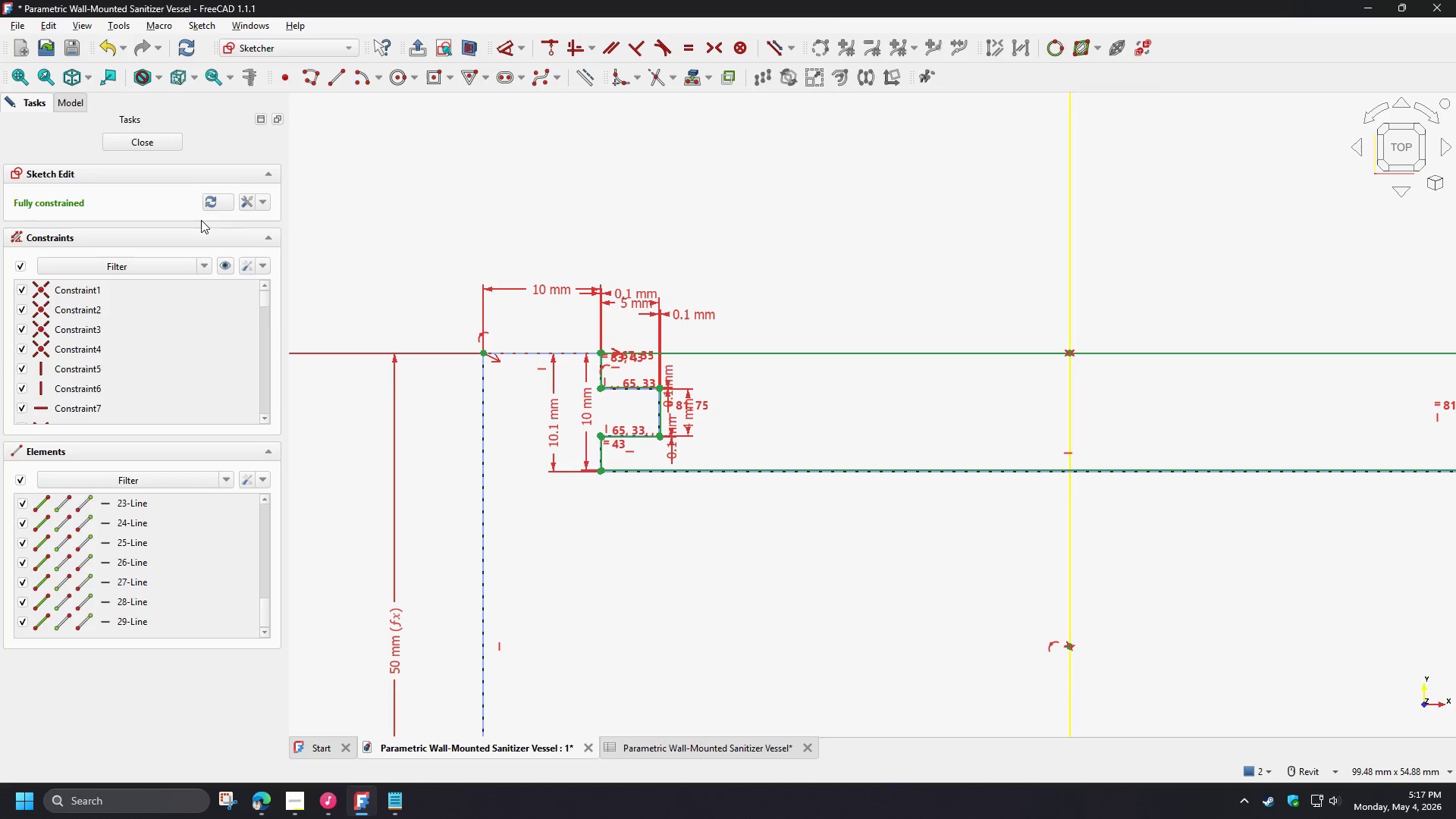 
left_click([155, 142])
 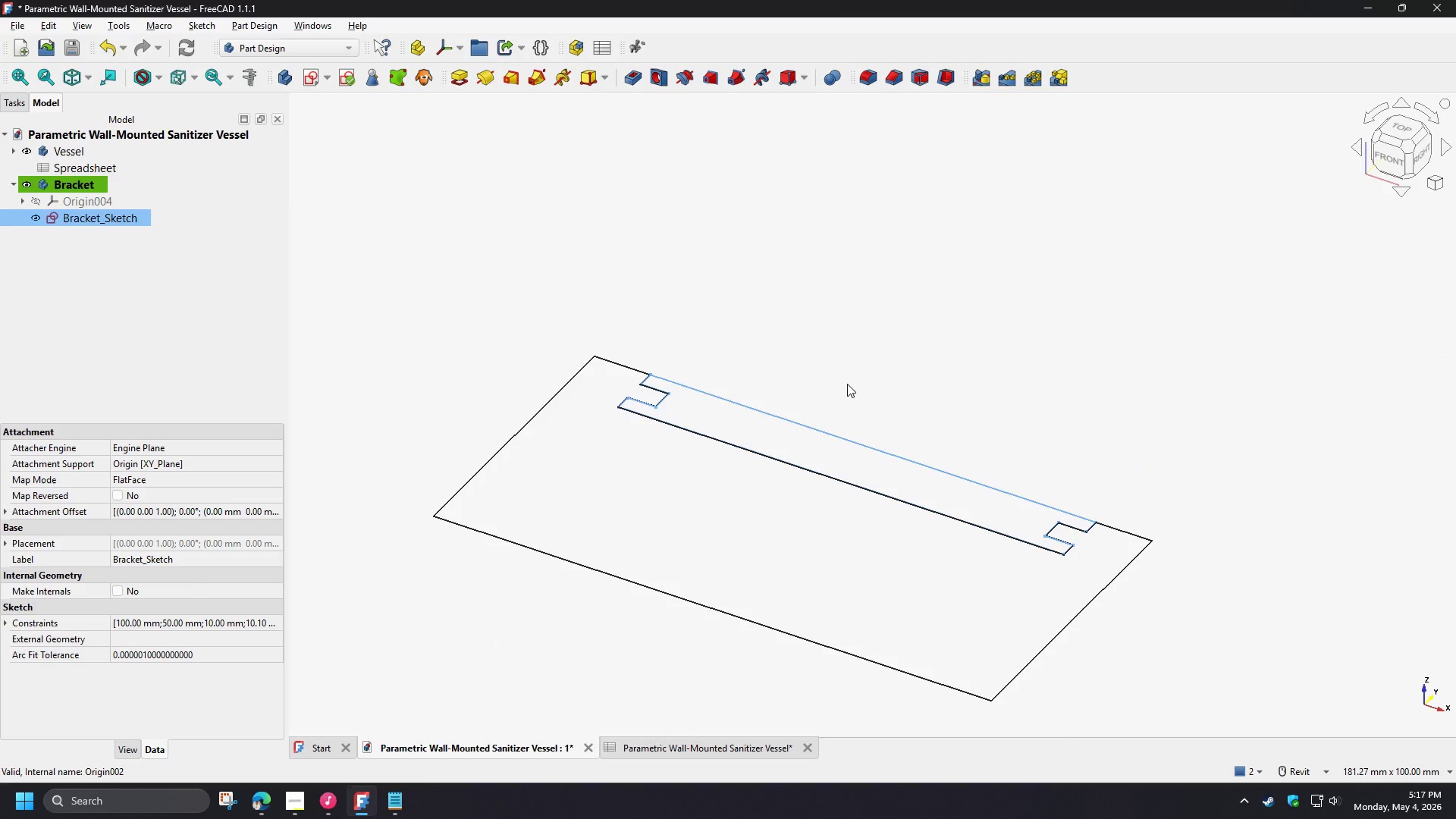 
left_click([901, 386])
 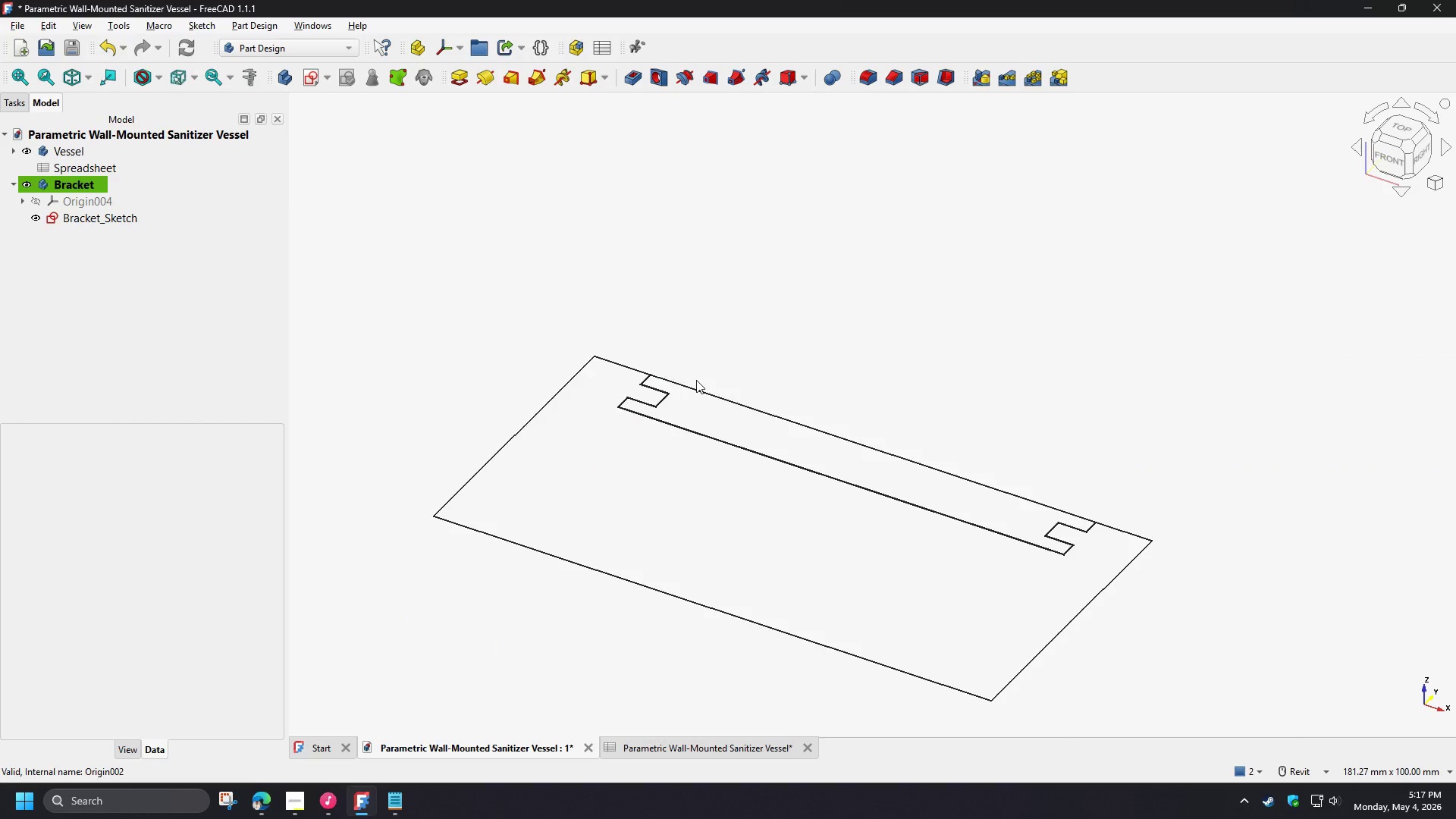 
scroll: coordinate [654, 412], scroll_direction: up, amount: 10.0
 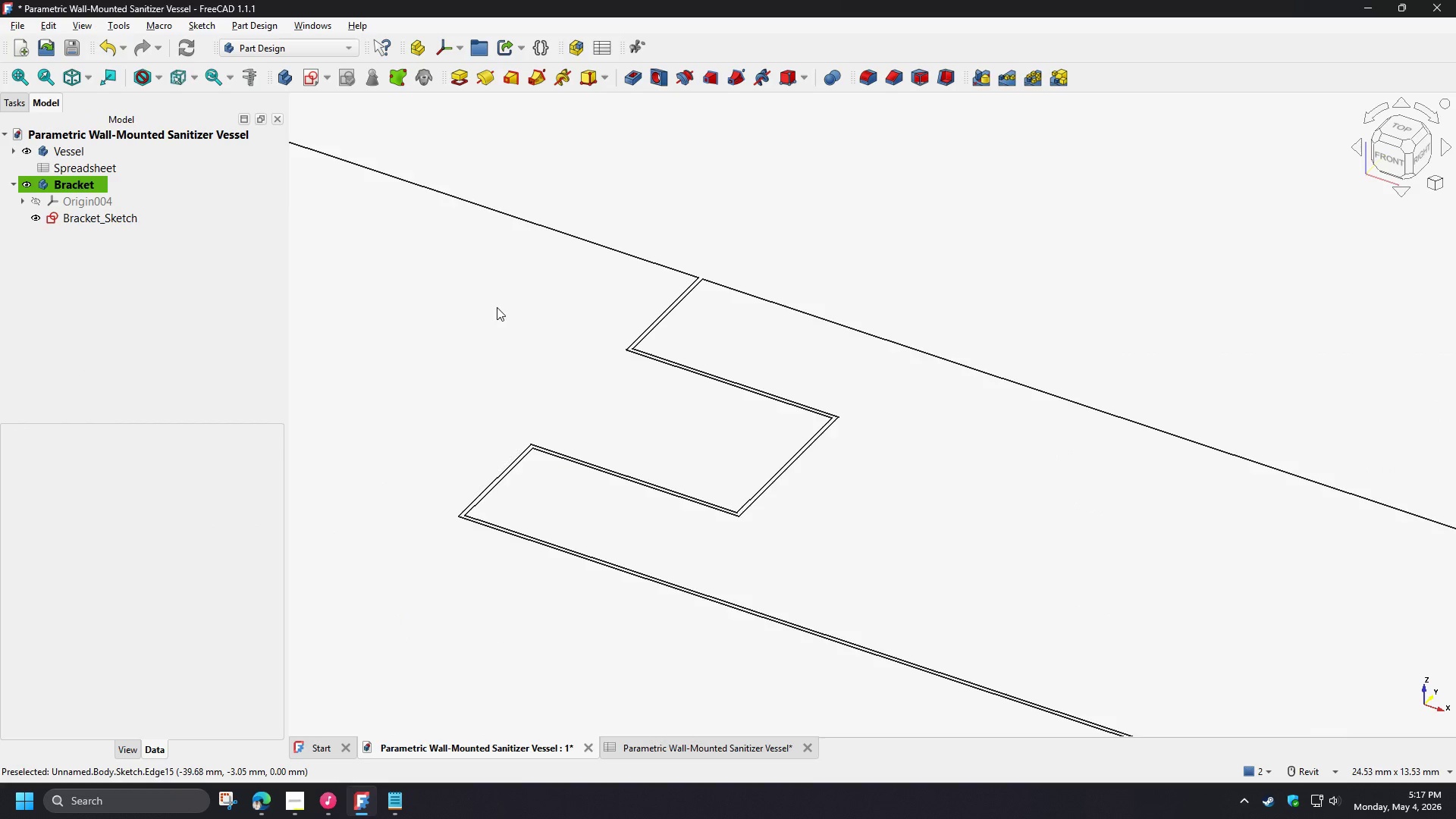 
scroll: coordinate [654, 293], scroll_direction: down, amount: 8.0
 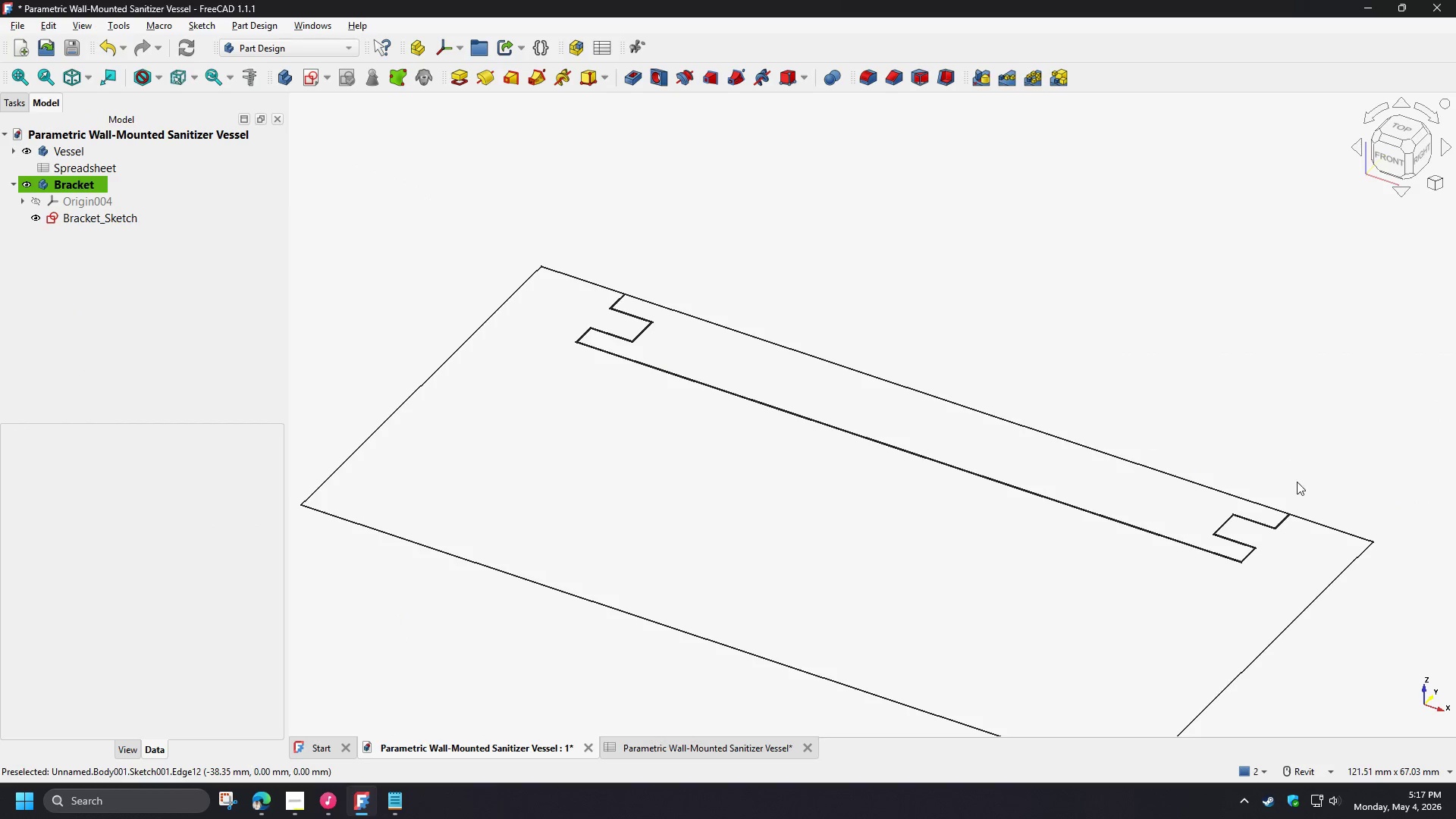 
scroll: coordinate [1346, 513], scroll_direction: up, amount: 5.0
 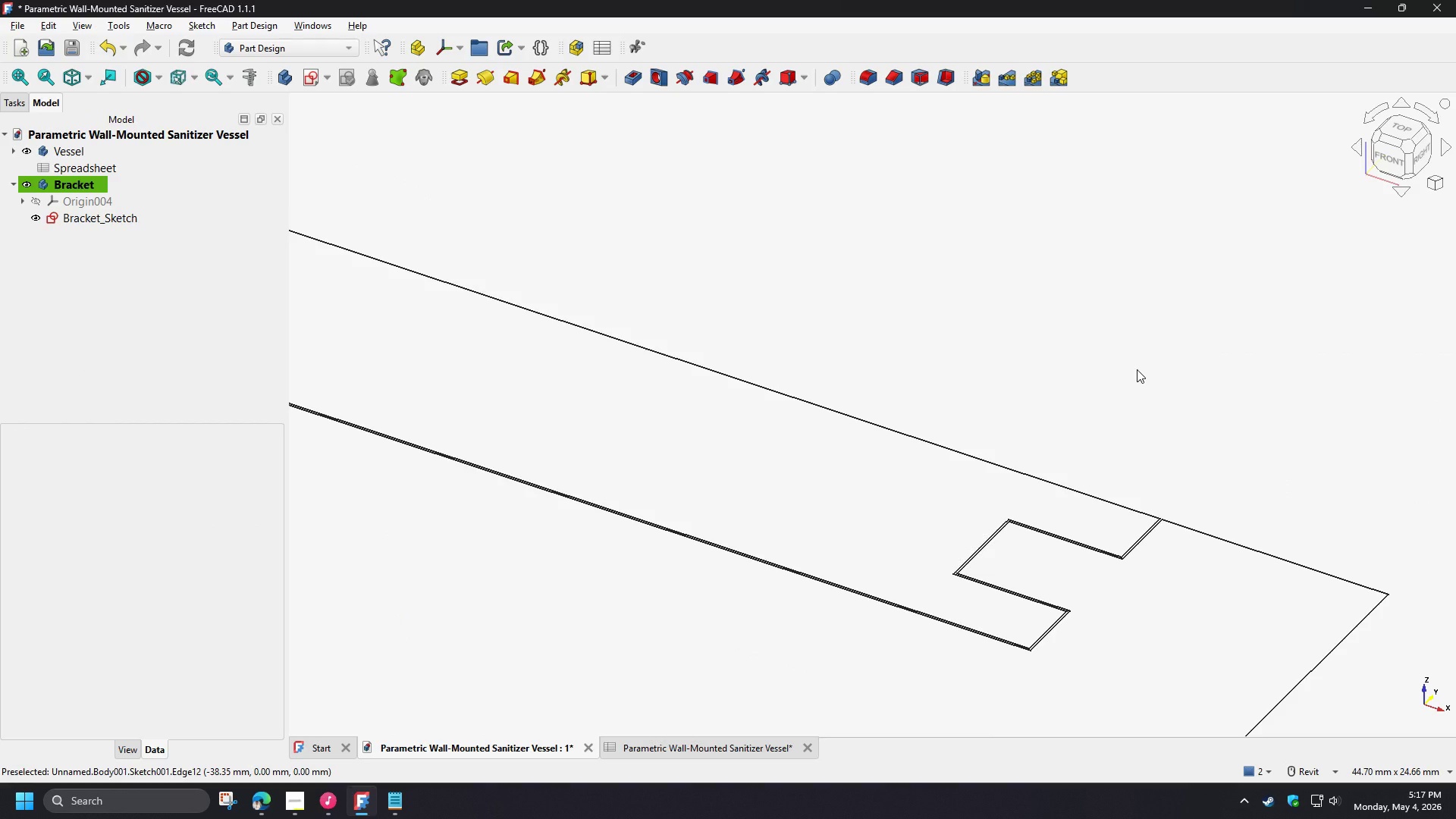 
scroll: coordinate [1072, 326], scroll_direction: down, amount: 7.0
 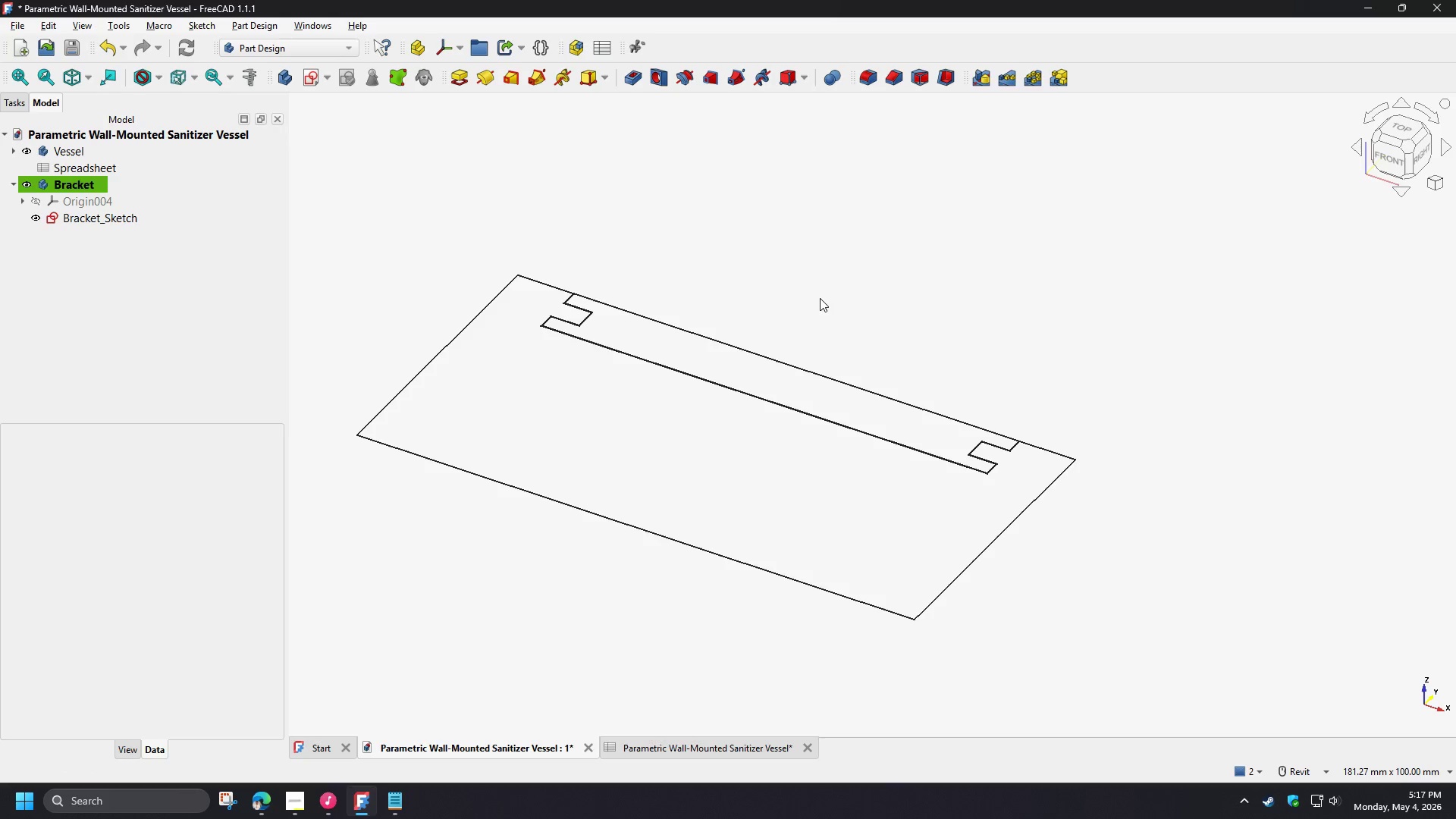 
wait(20.02)
 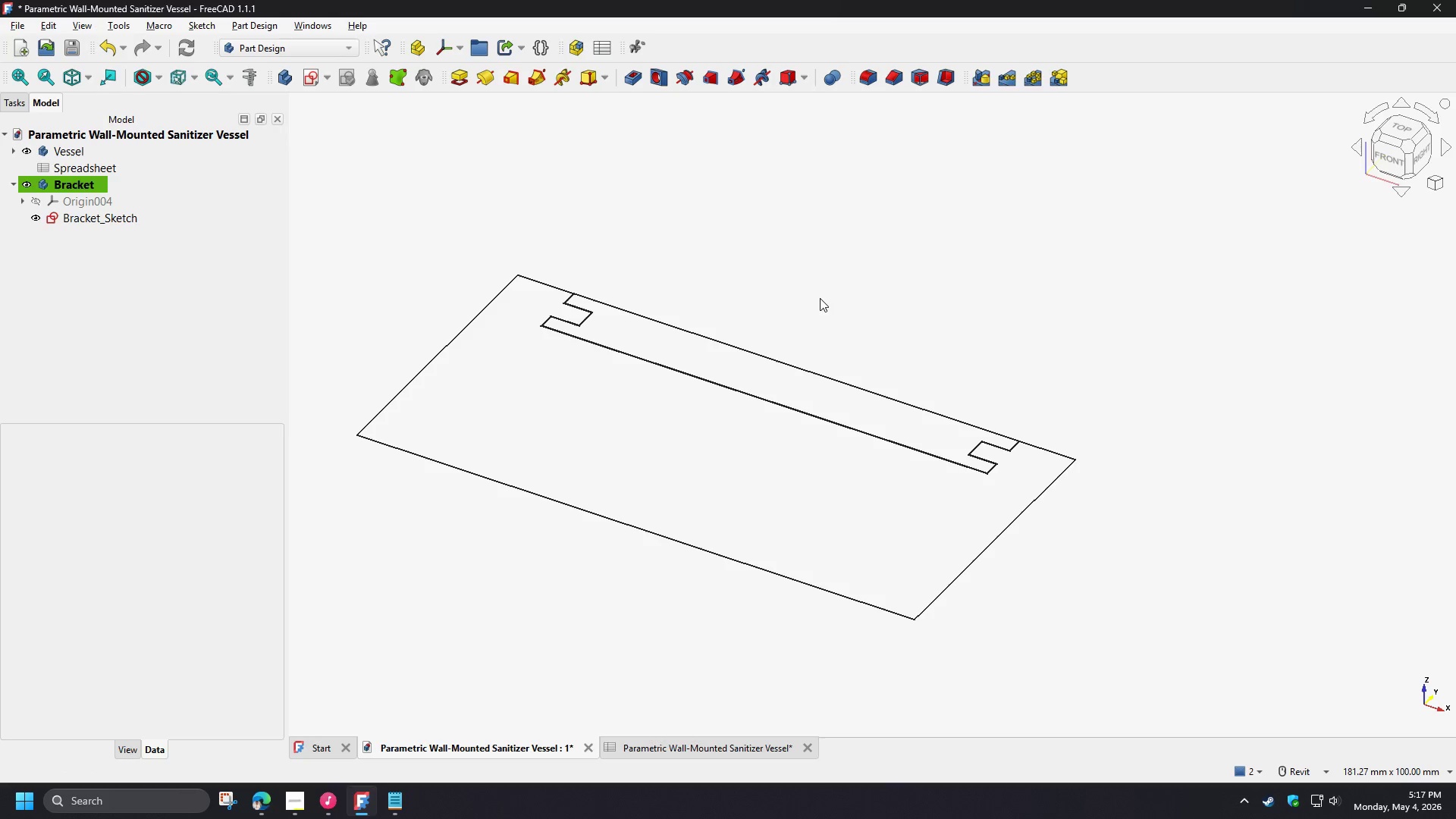 
left_click([102, 224])
 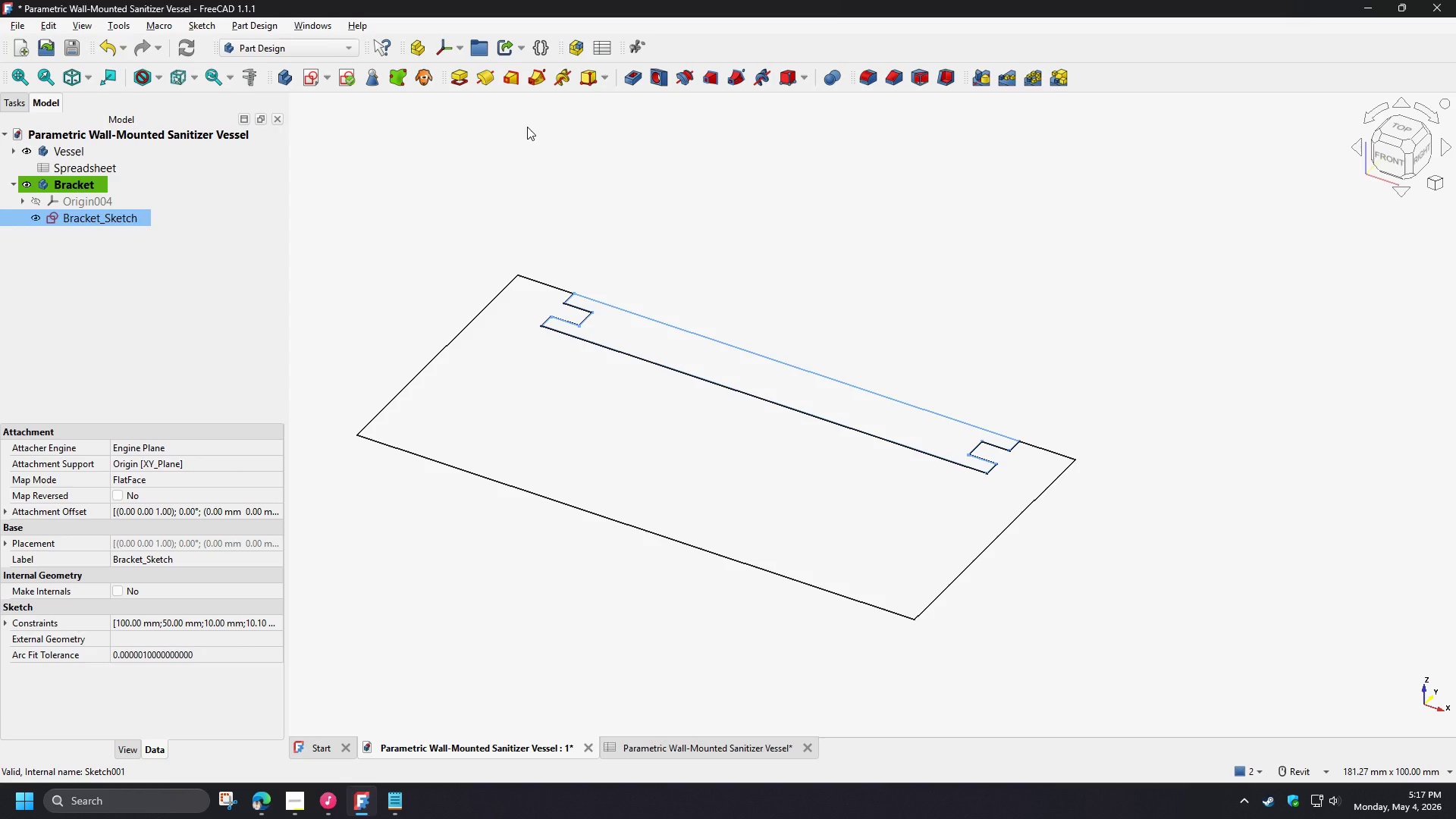 
wait(15.17)
 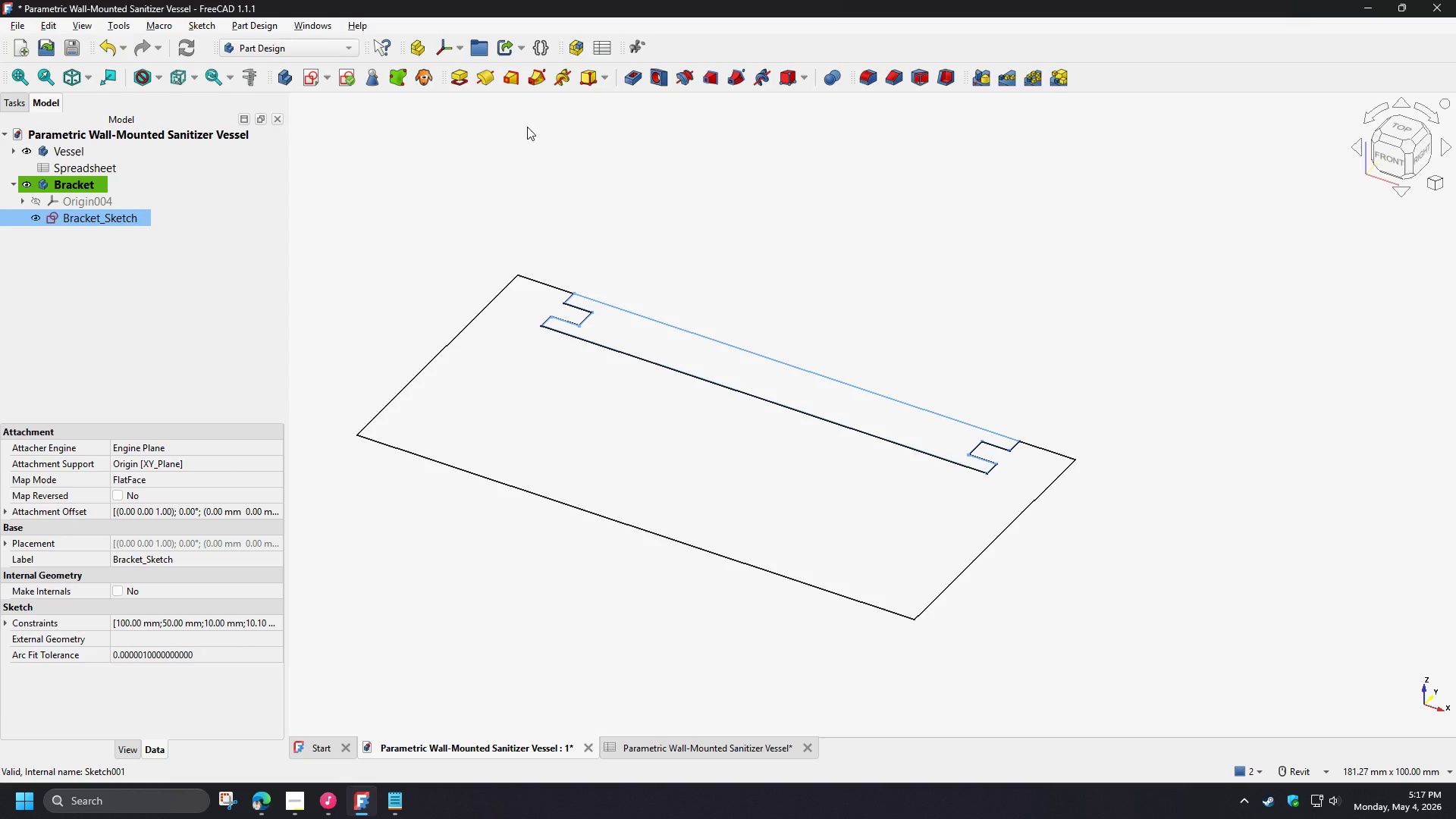 
left_click([462, 85])
 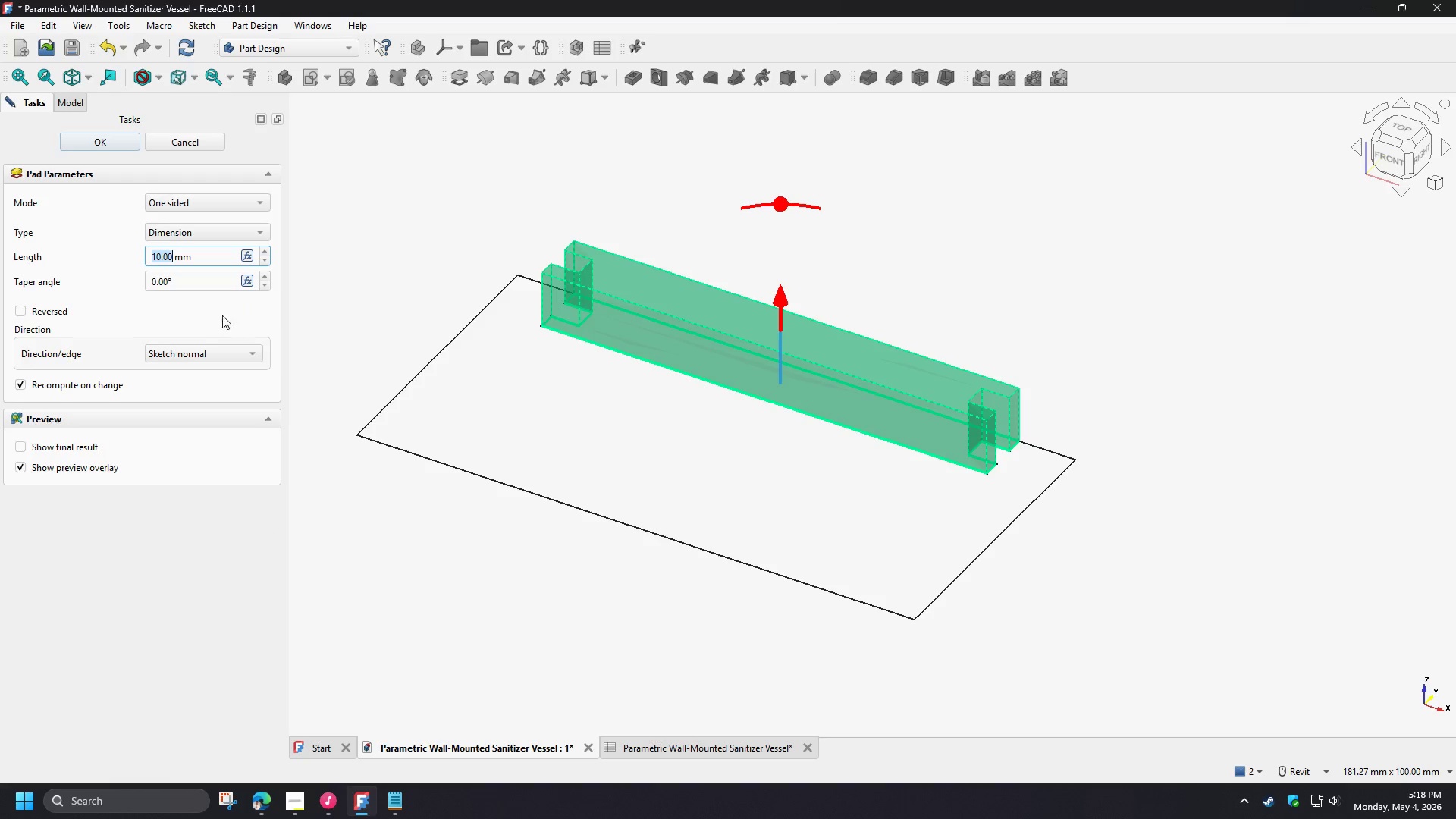 
left_click([249, 255])
 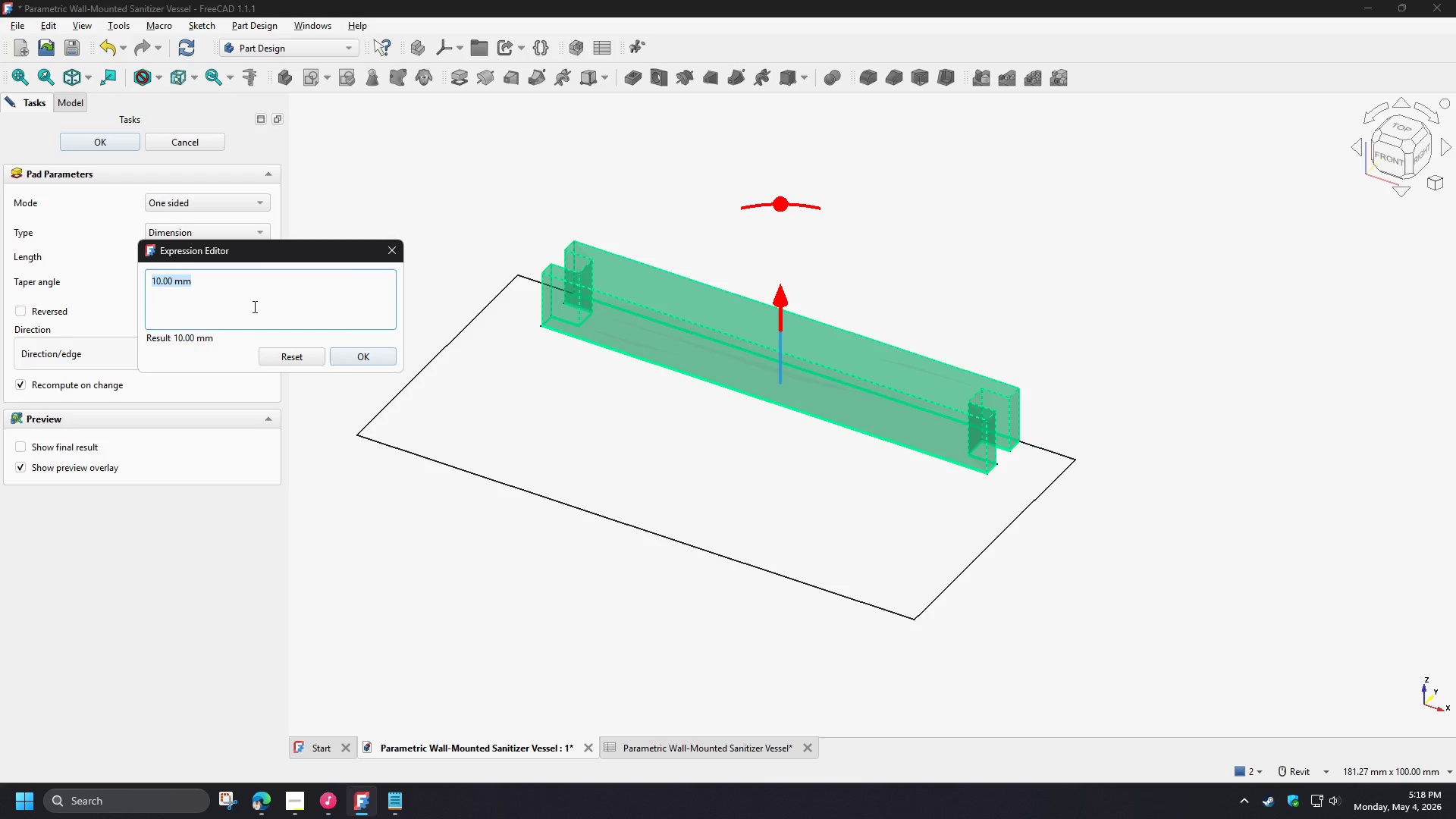 
type(sp)
 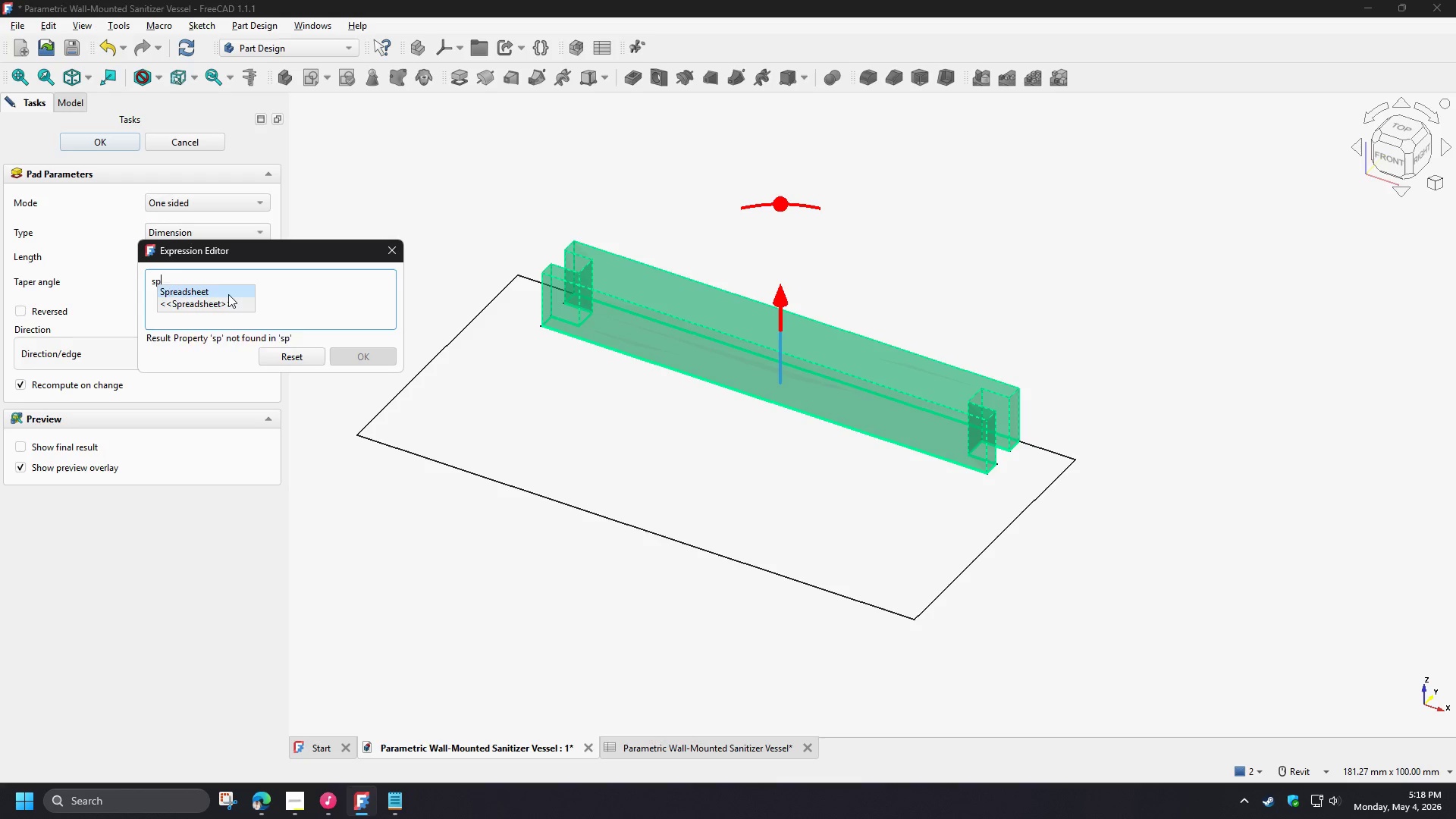 
left_click([228, 294])
 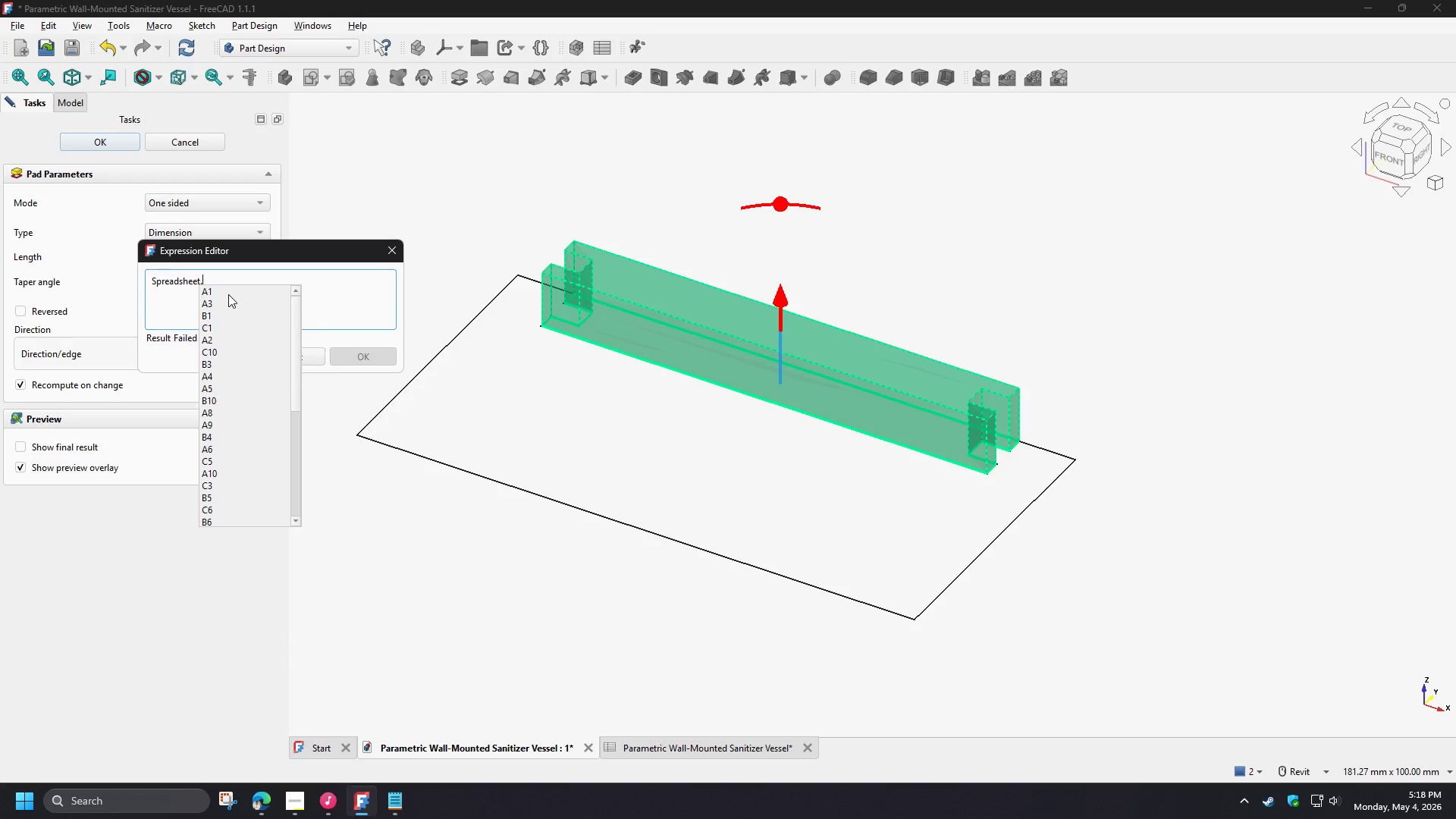 
key(F)
 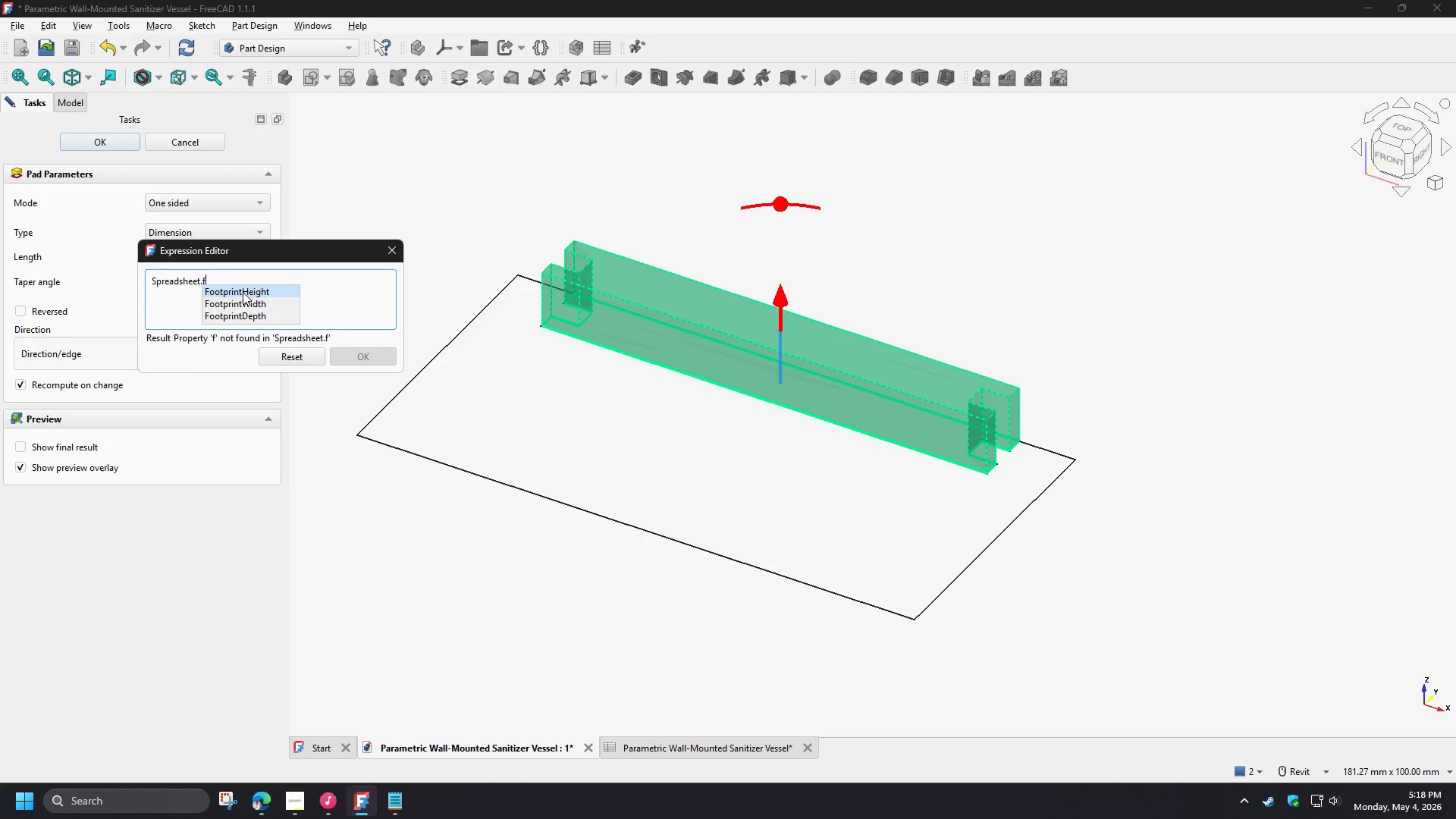 
left_click([243, 292])
 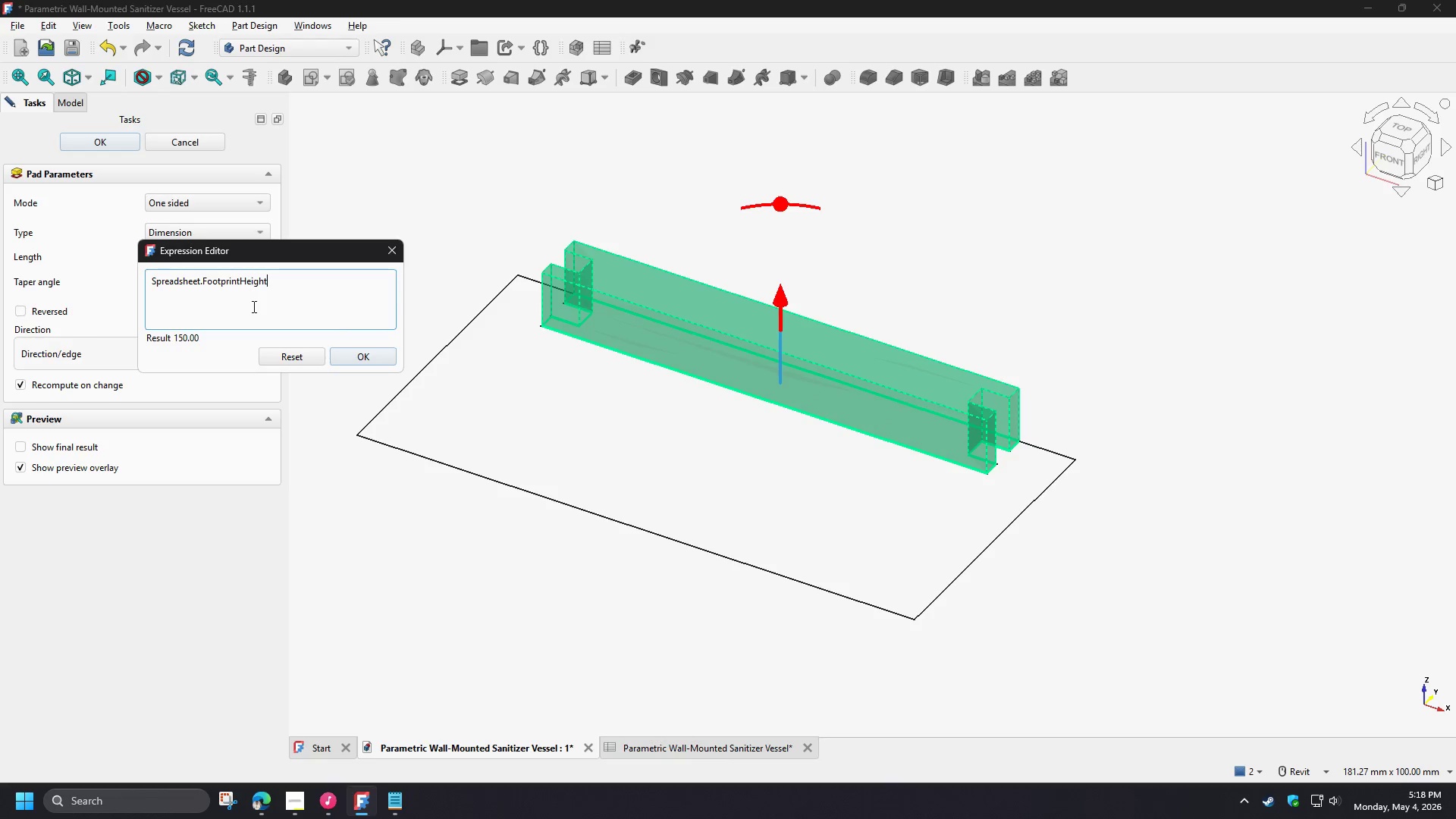 
type(-sp)
 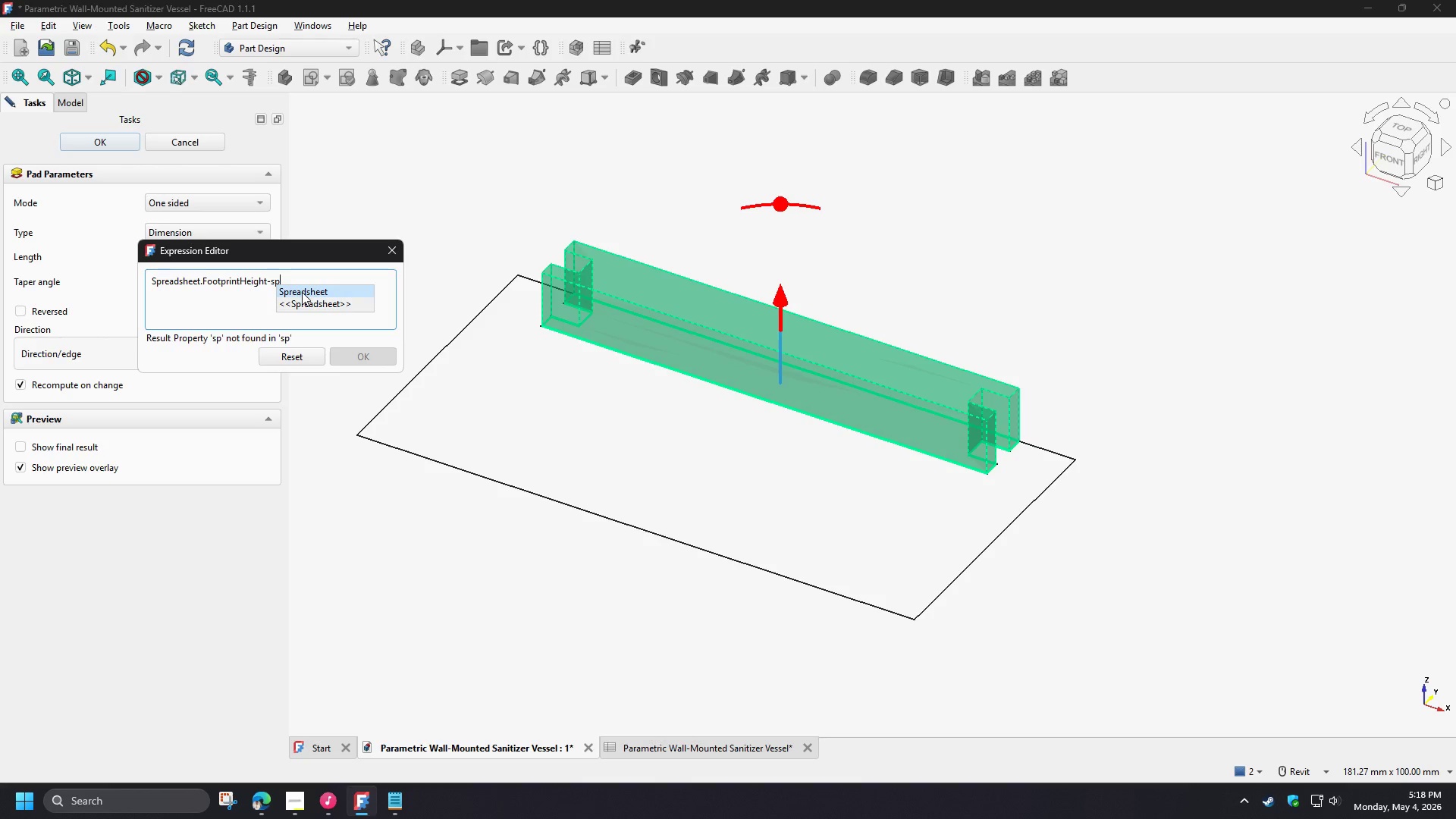 
left_click([305, 289])
 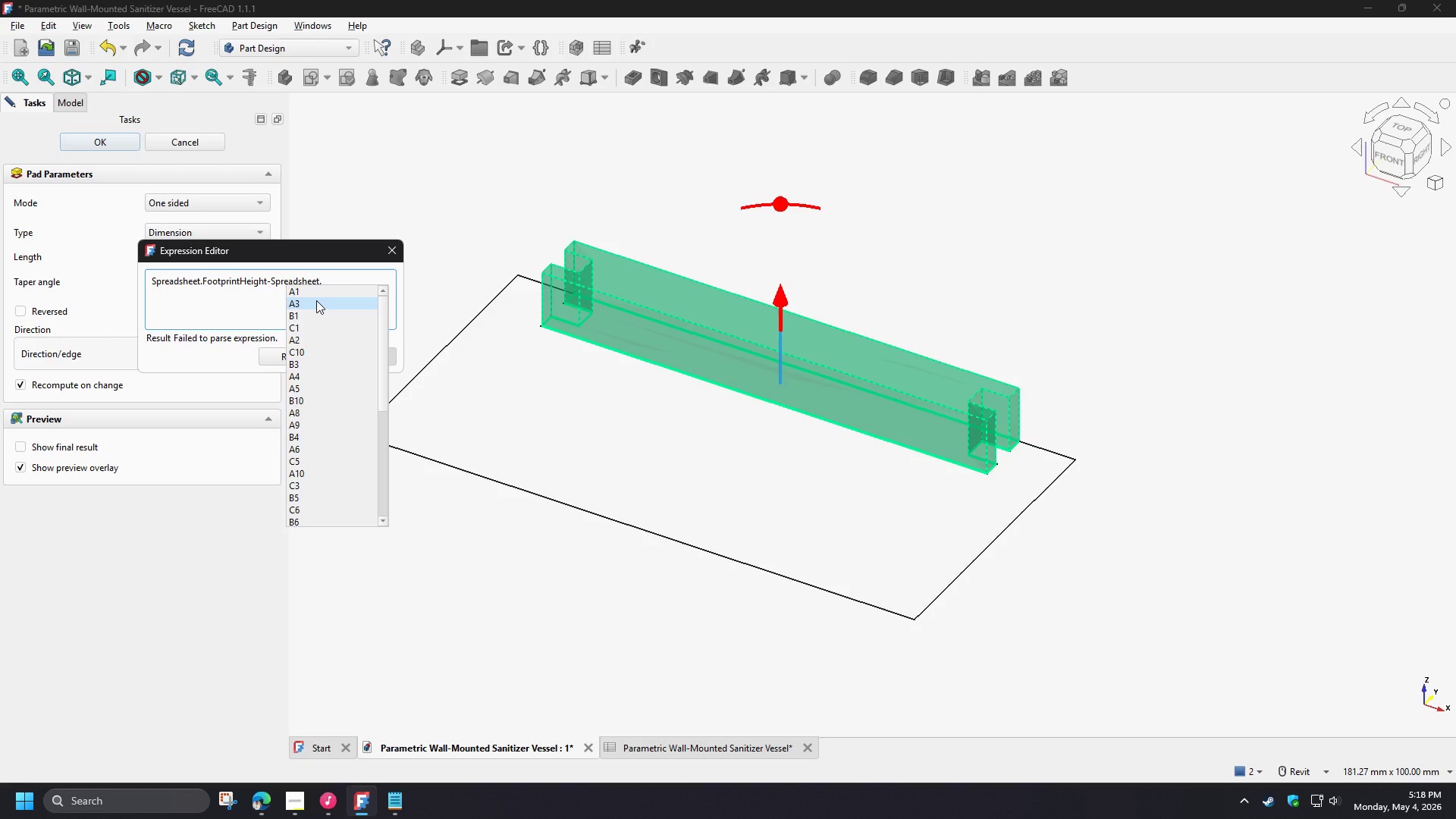 
type(i)
key(Backspace)
type(li)
 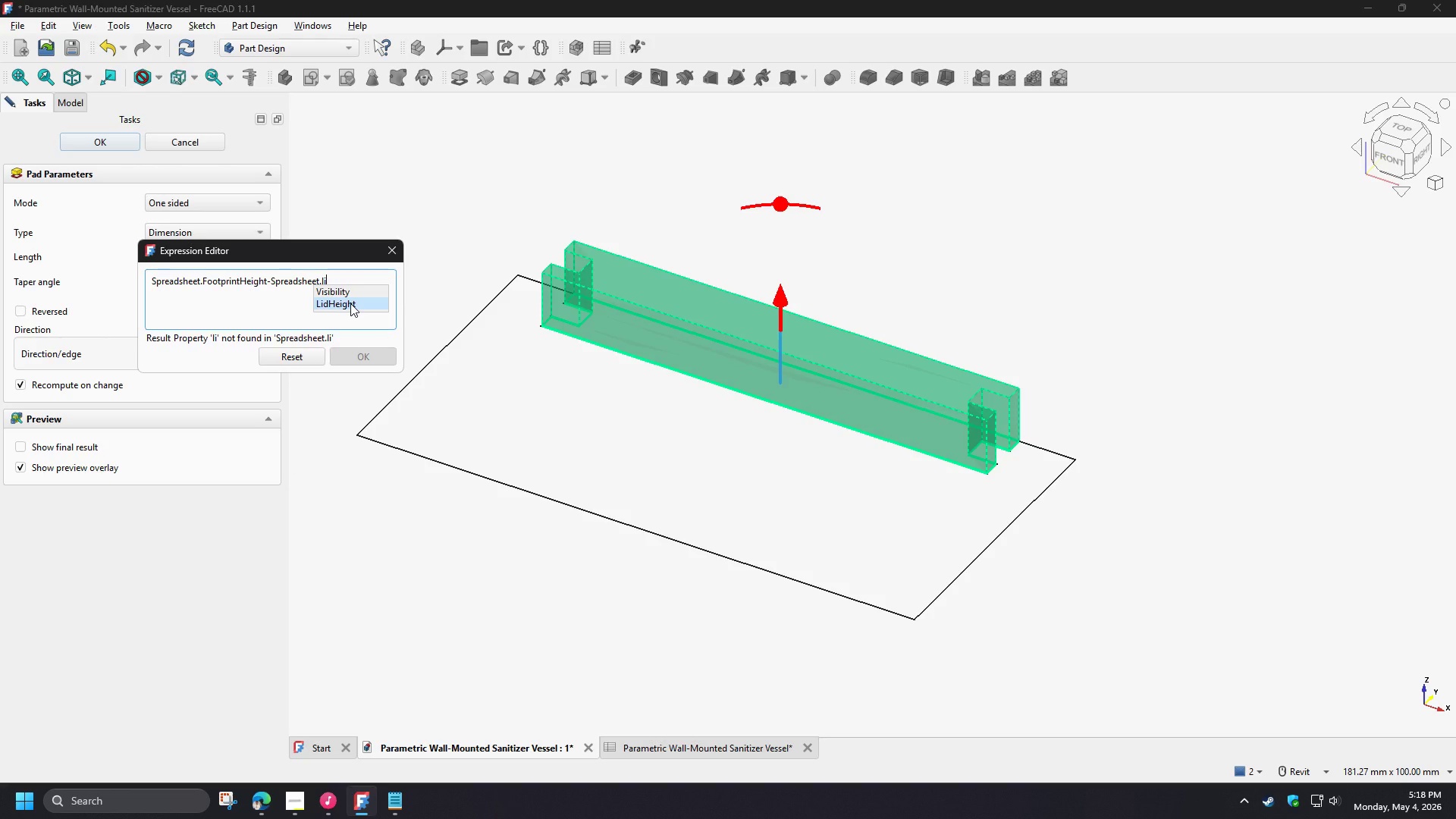 
left_click([350, 303])
 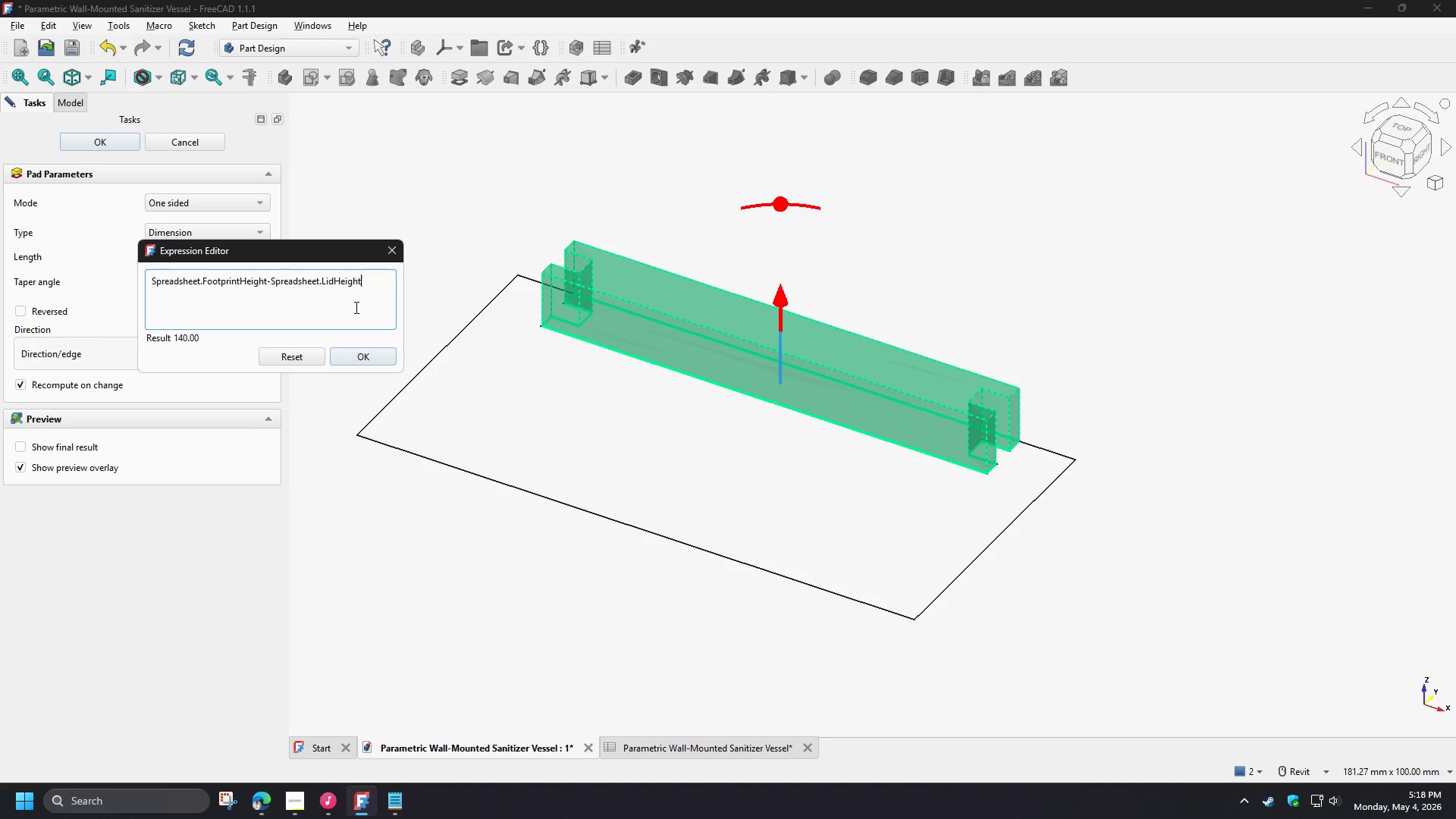 
wait(7.28)
 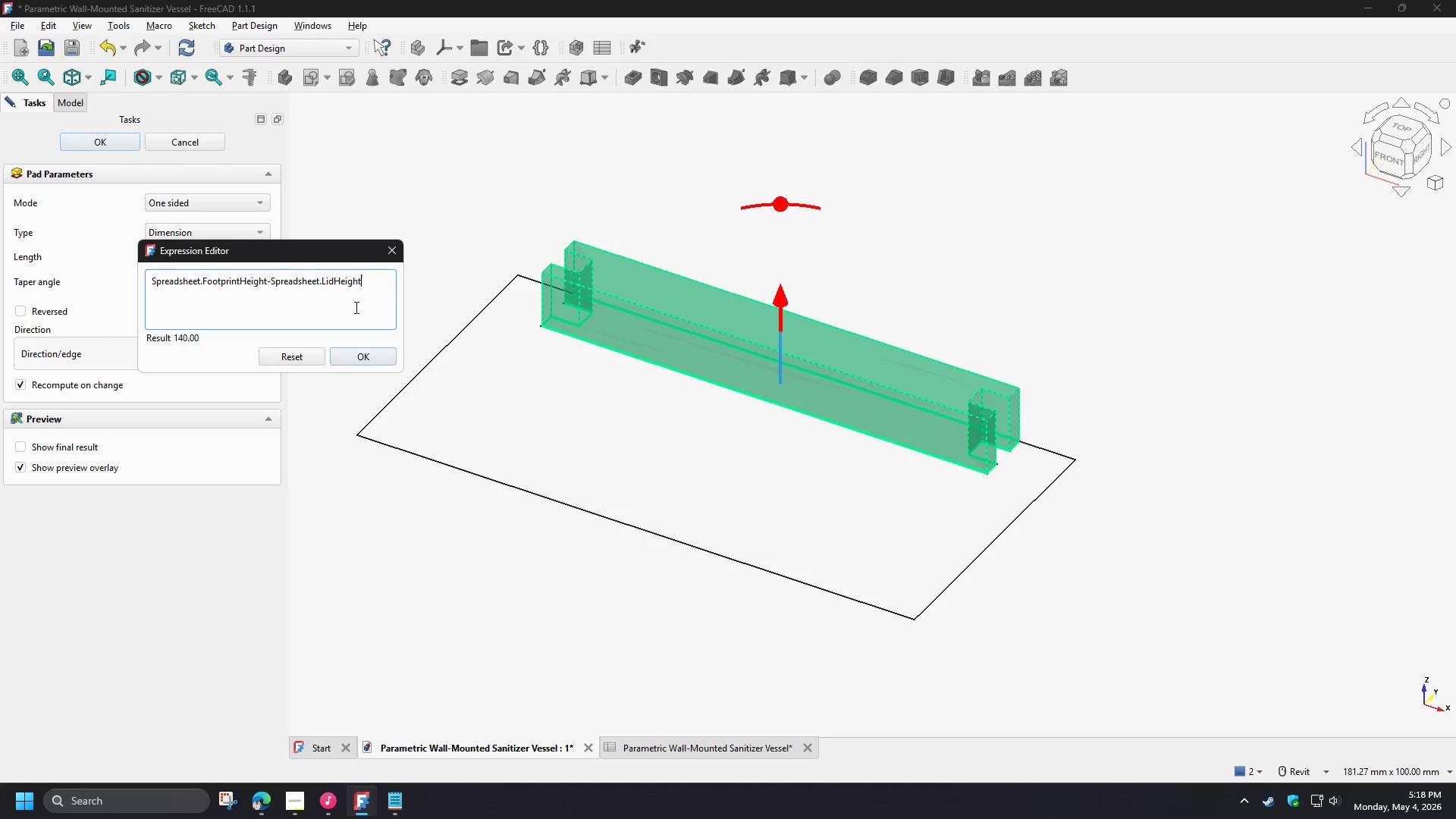 
key(NumpadSubtract)
 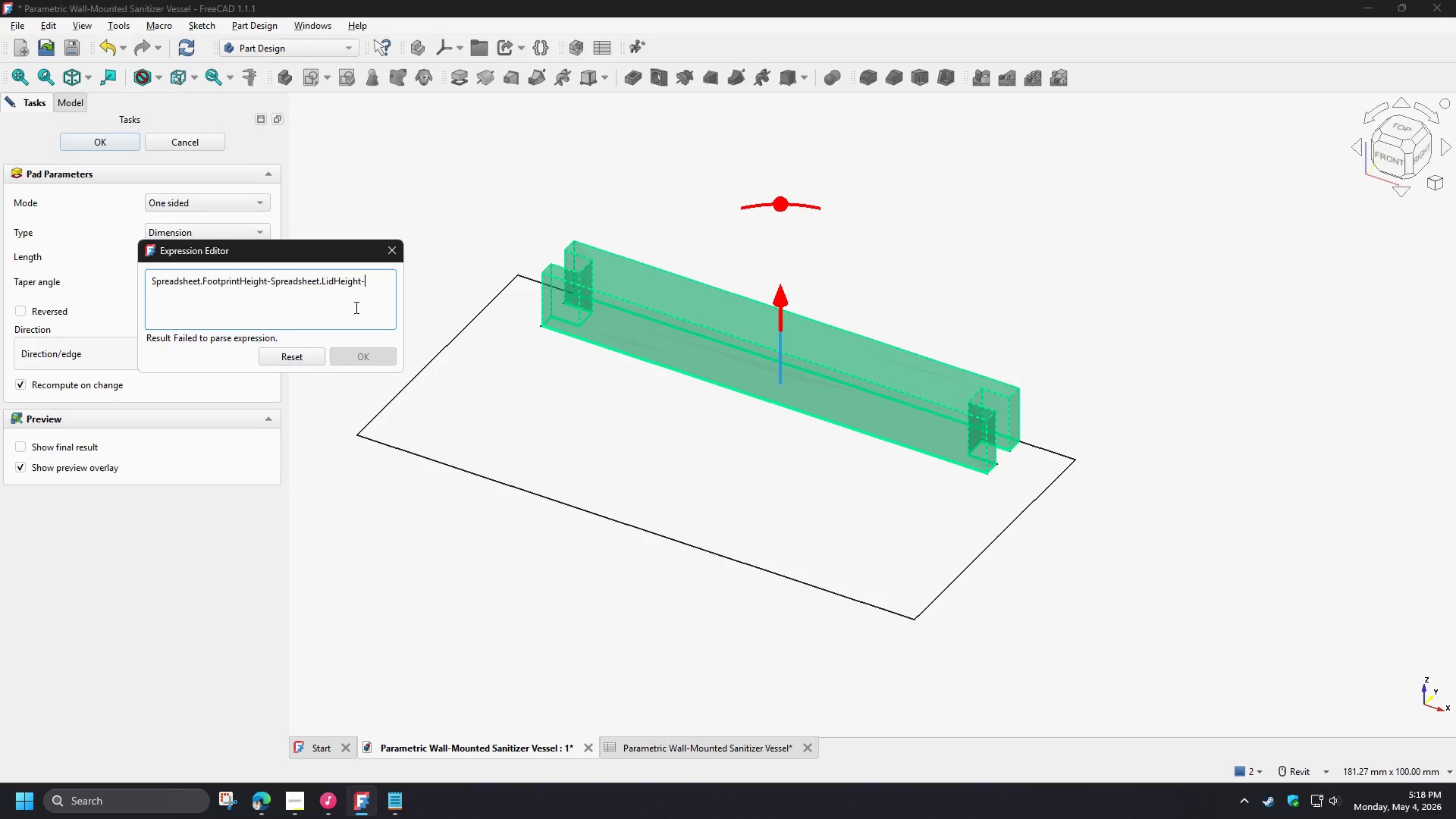 
wait(7.14)
 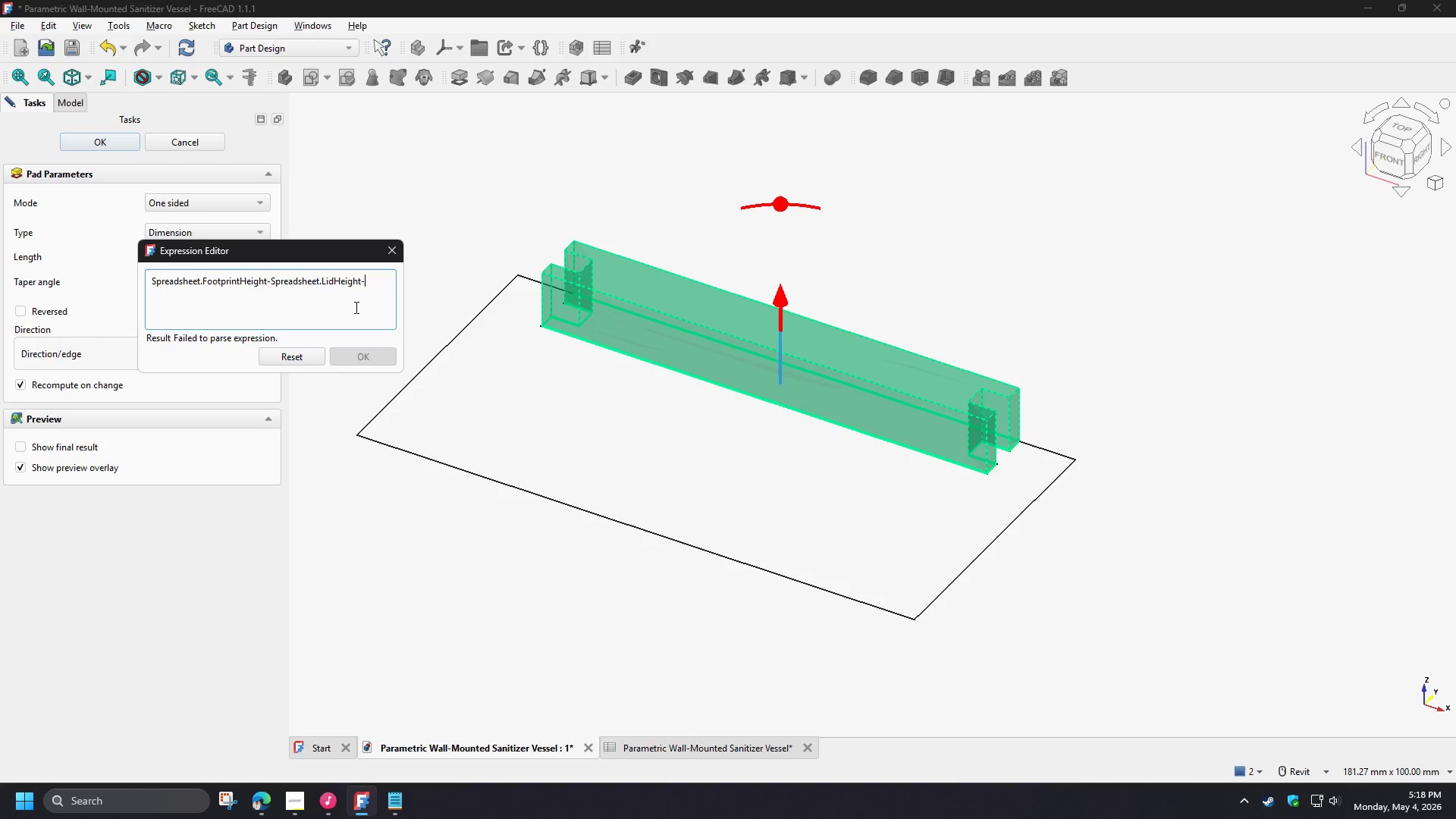 
key(Numpad1)
 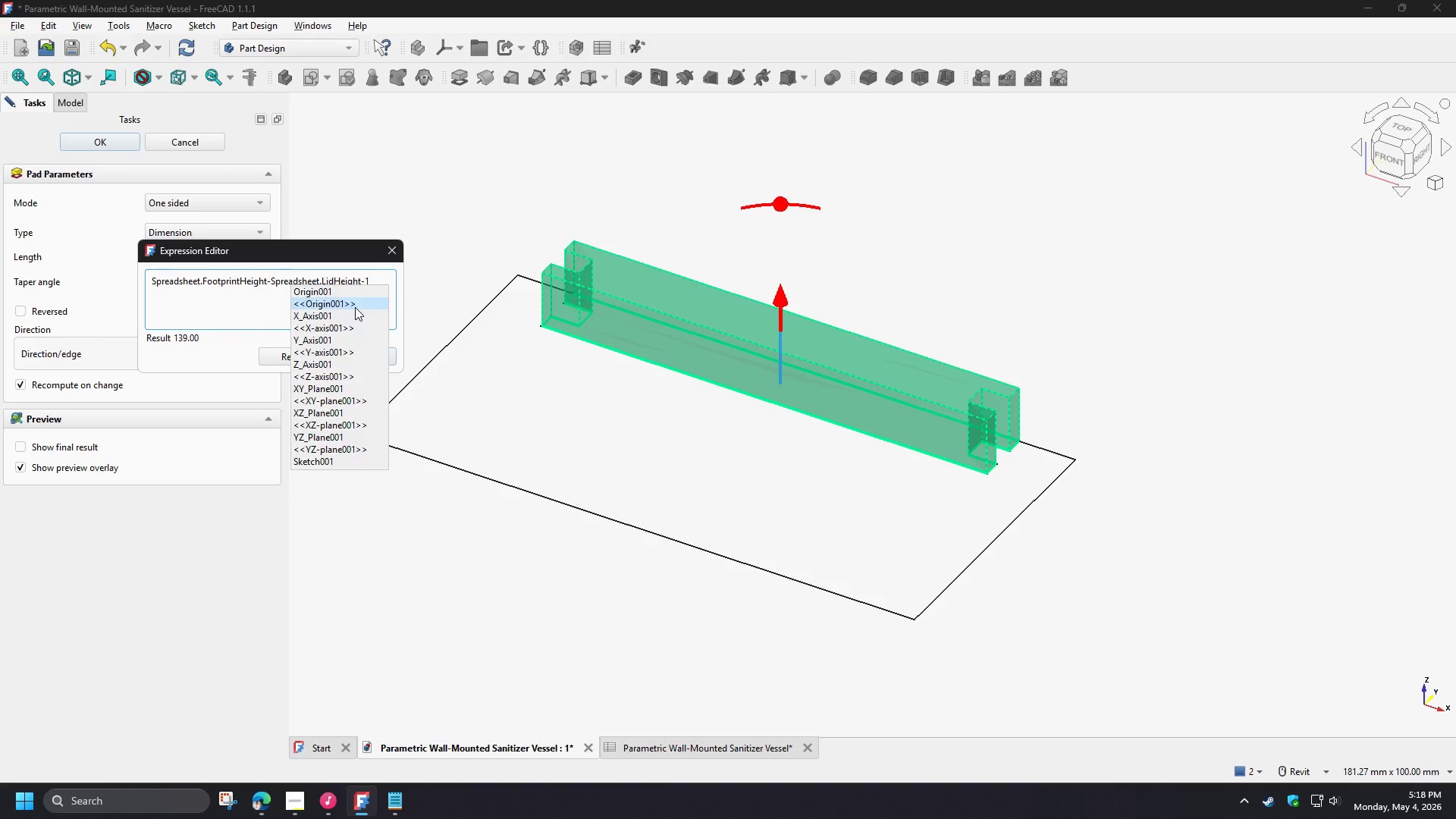 
key(Numpad0)
 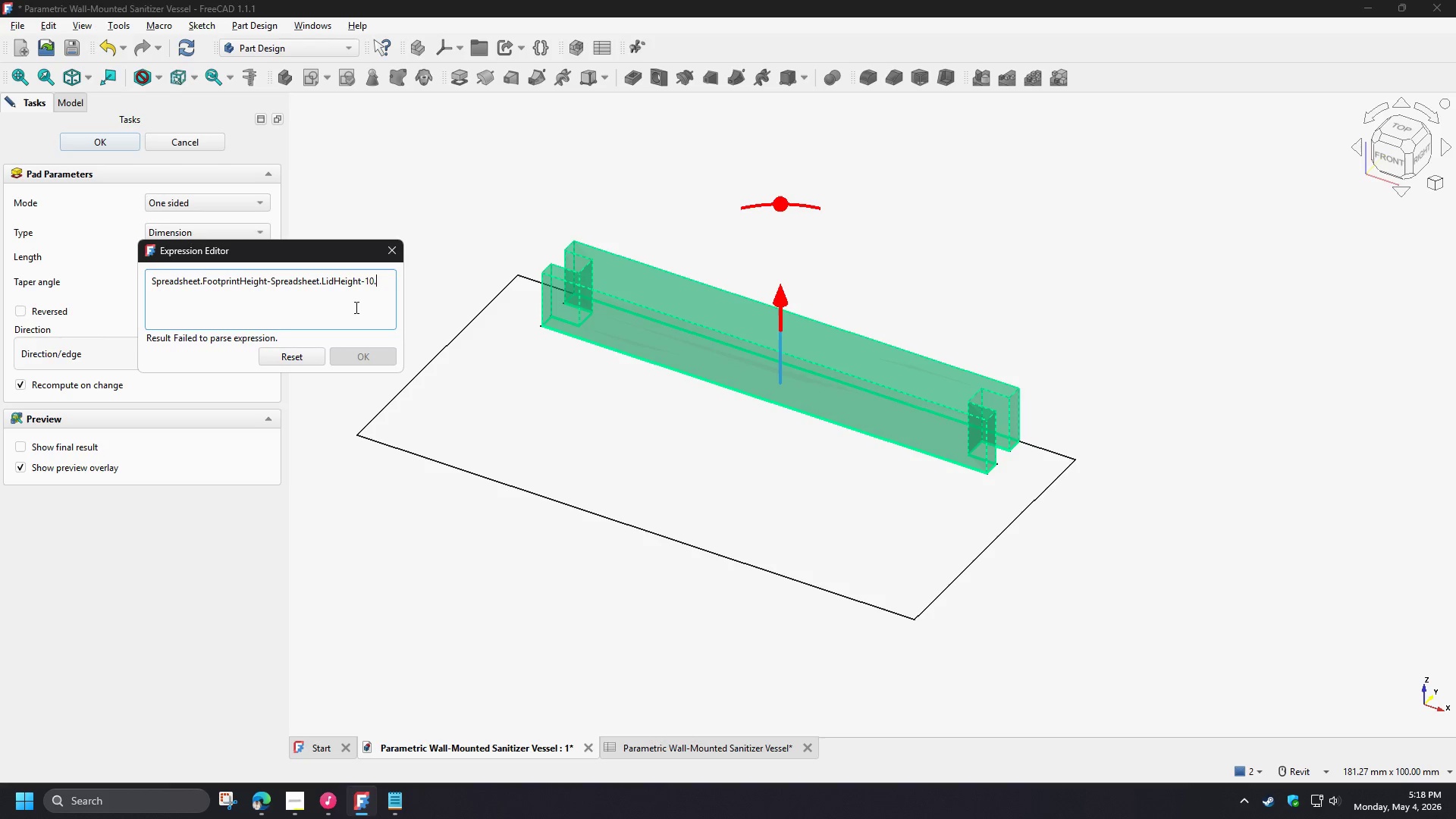 
key(NumpadDecimal)
 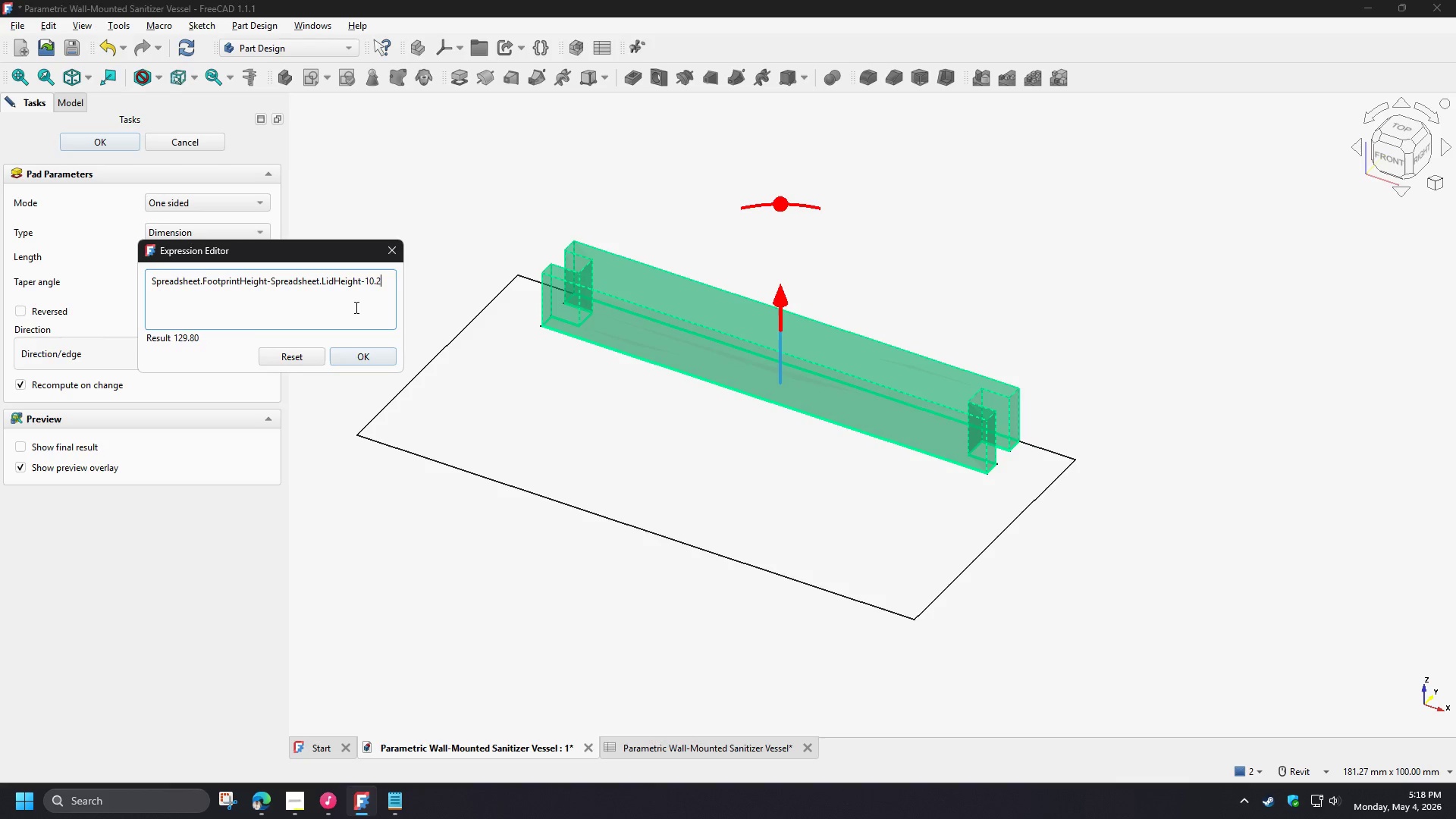 
key(Numpad2)
 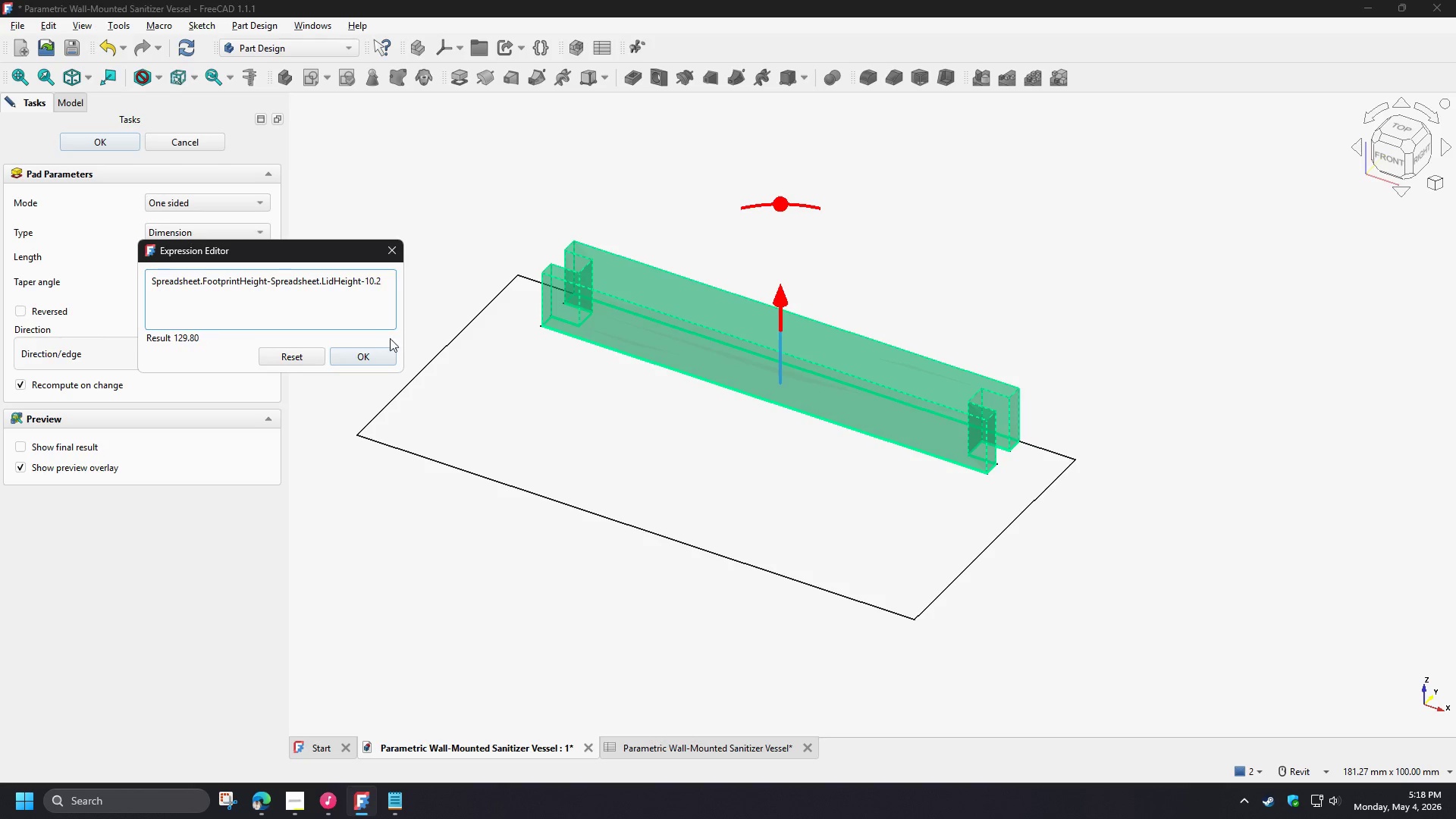 
wait(10.03)
 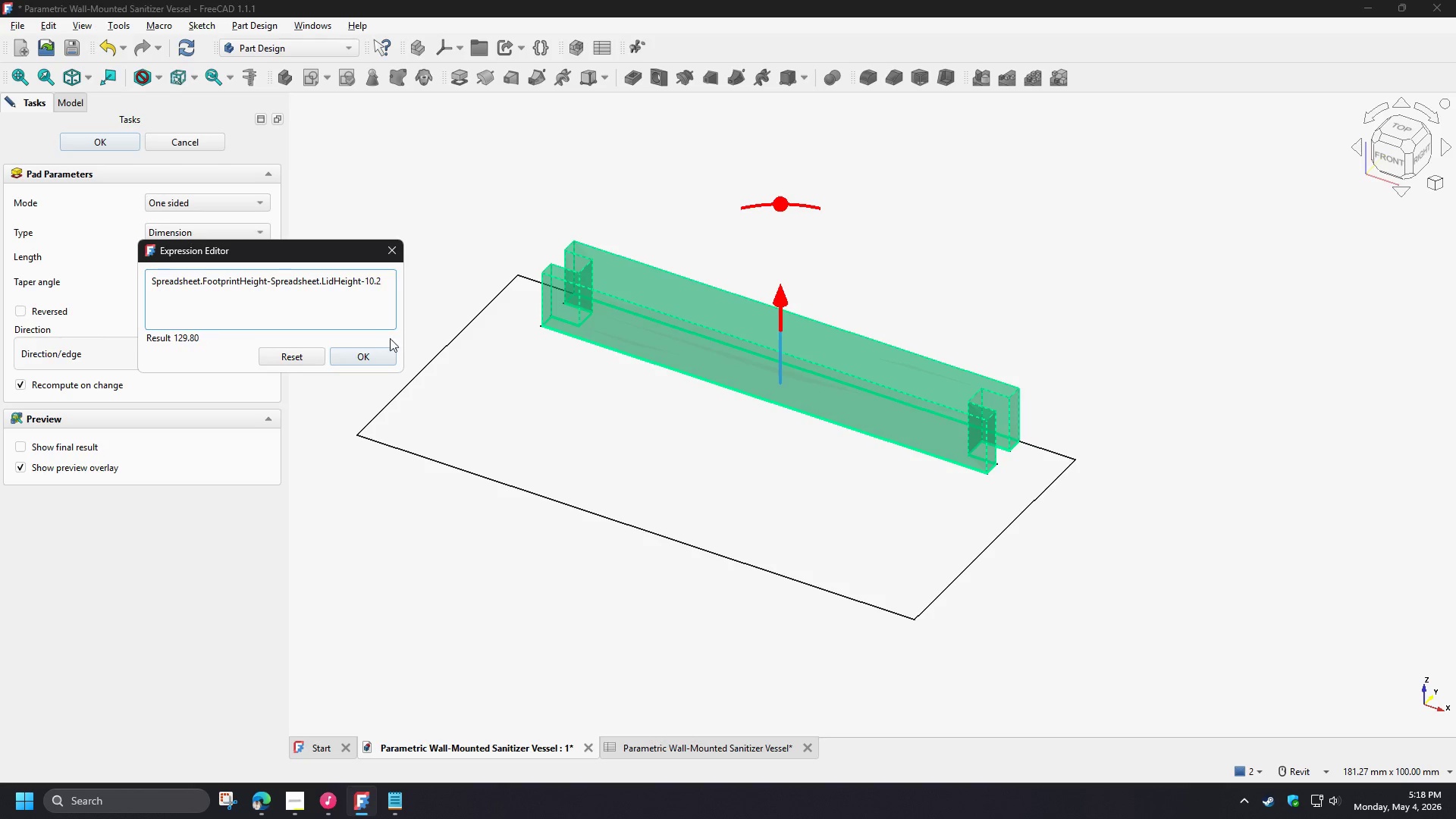 
left_click([370, 361])
 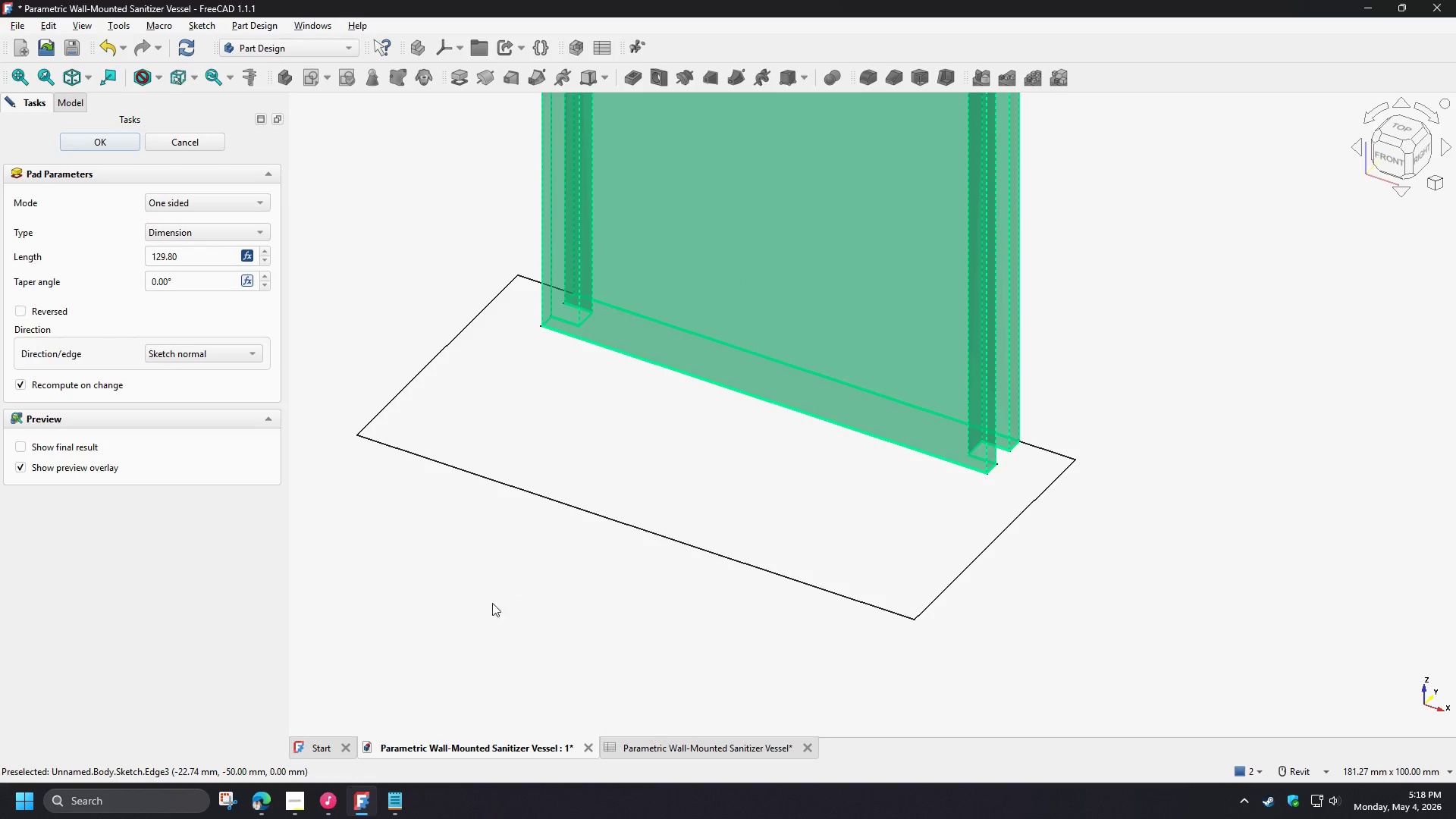 
left_click([865, 345])
 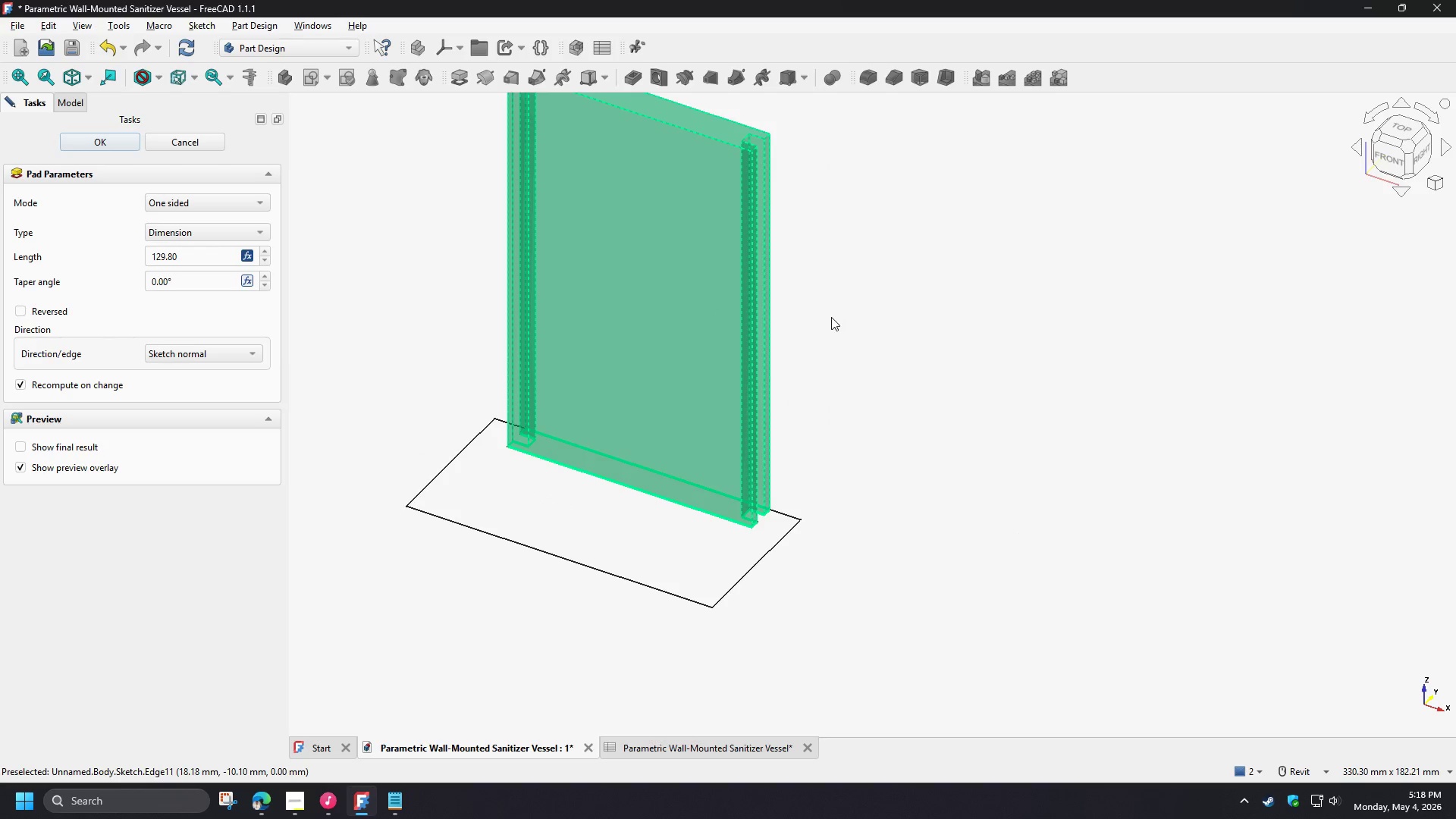 
scroll: coordinate [466, 592], scroll_direction: down, amount: 3.0
 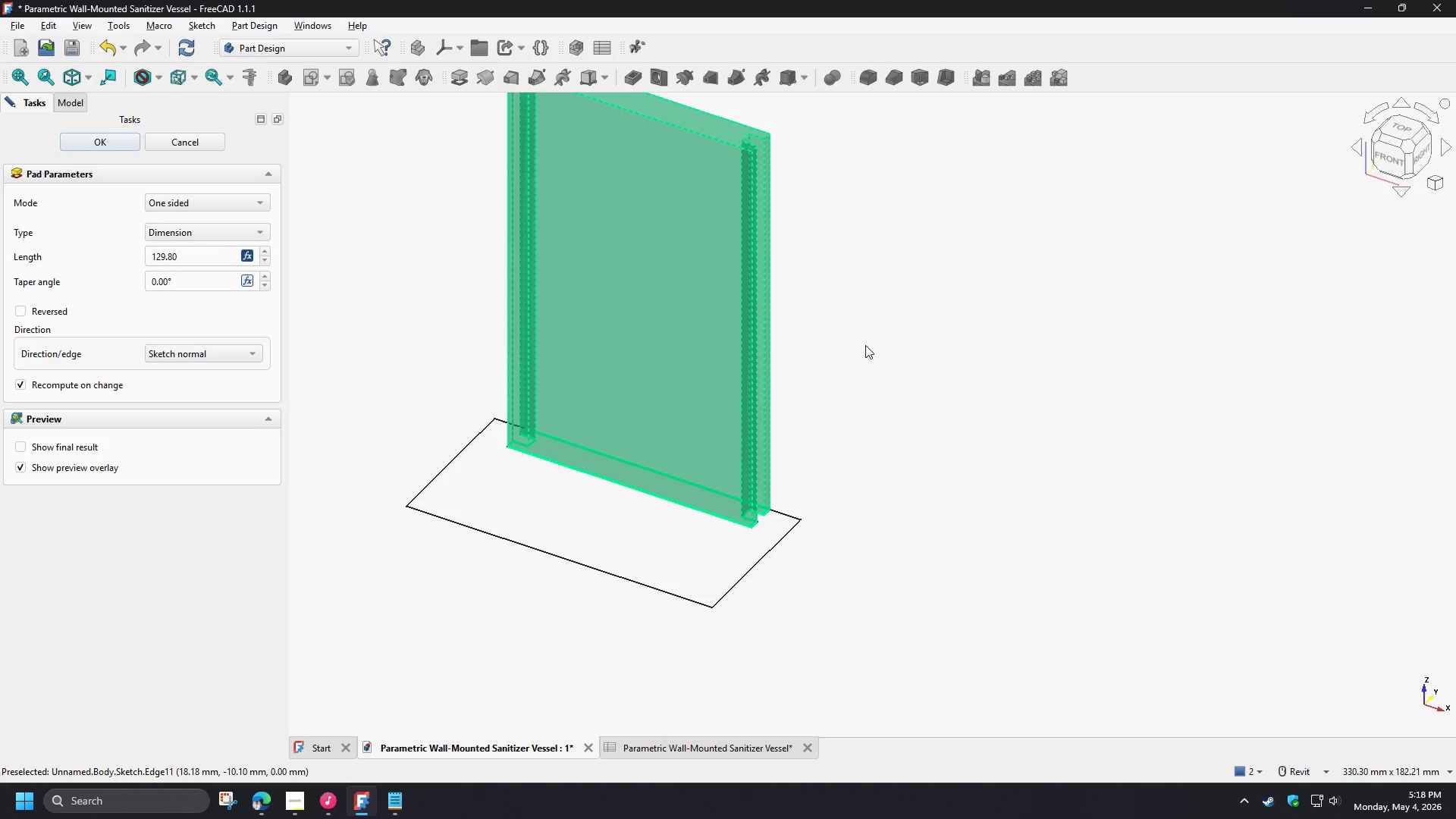 
left_click([831, 317])
 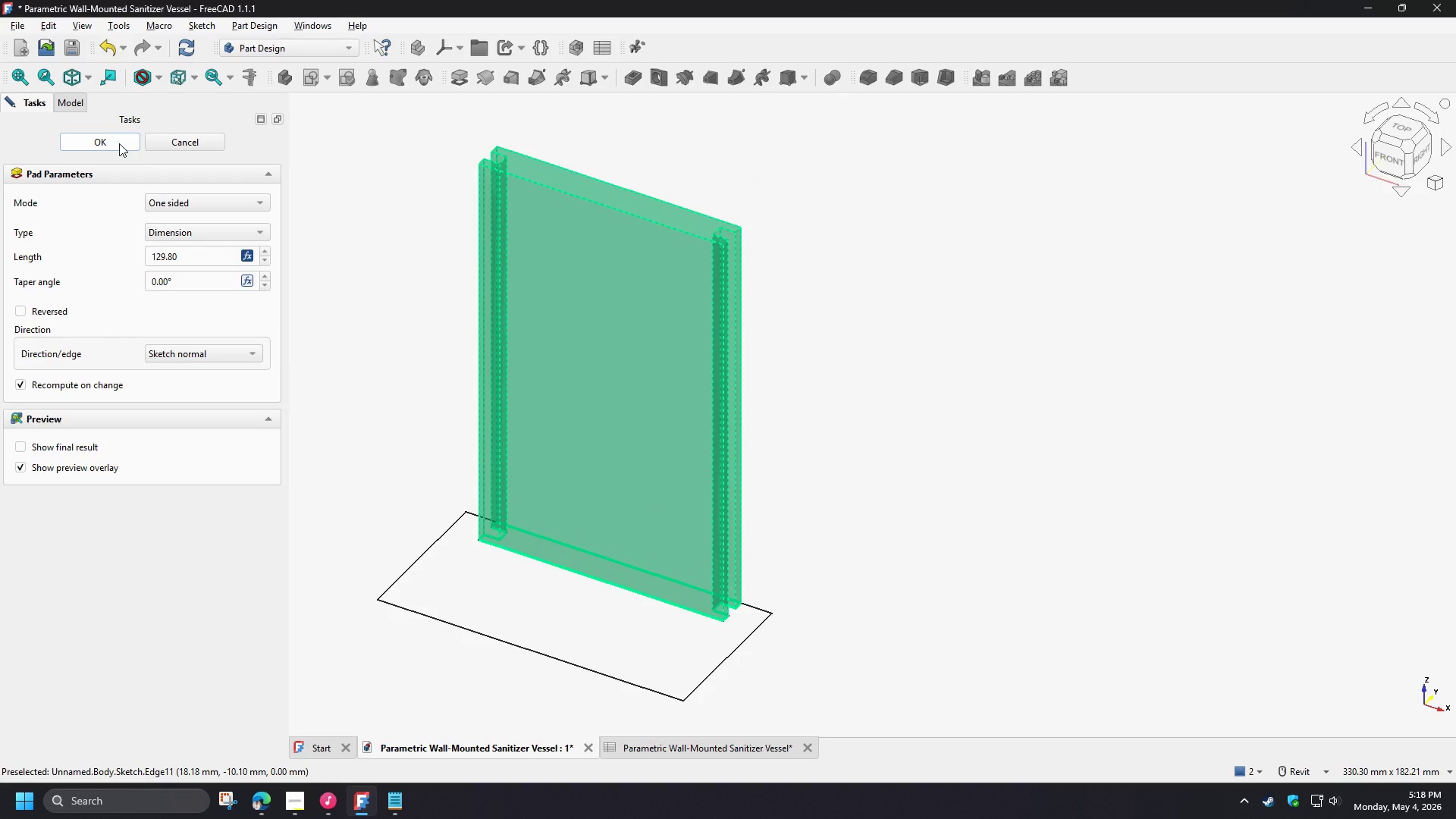 
left_click([119, 143])
 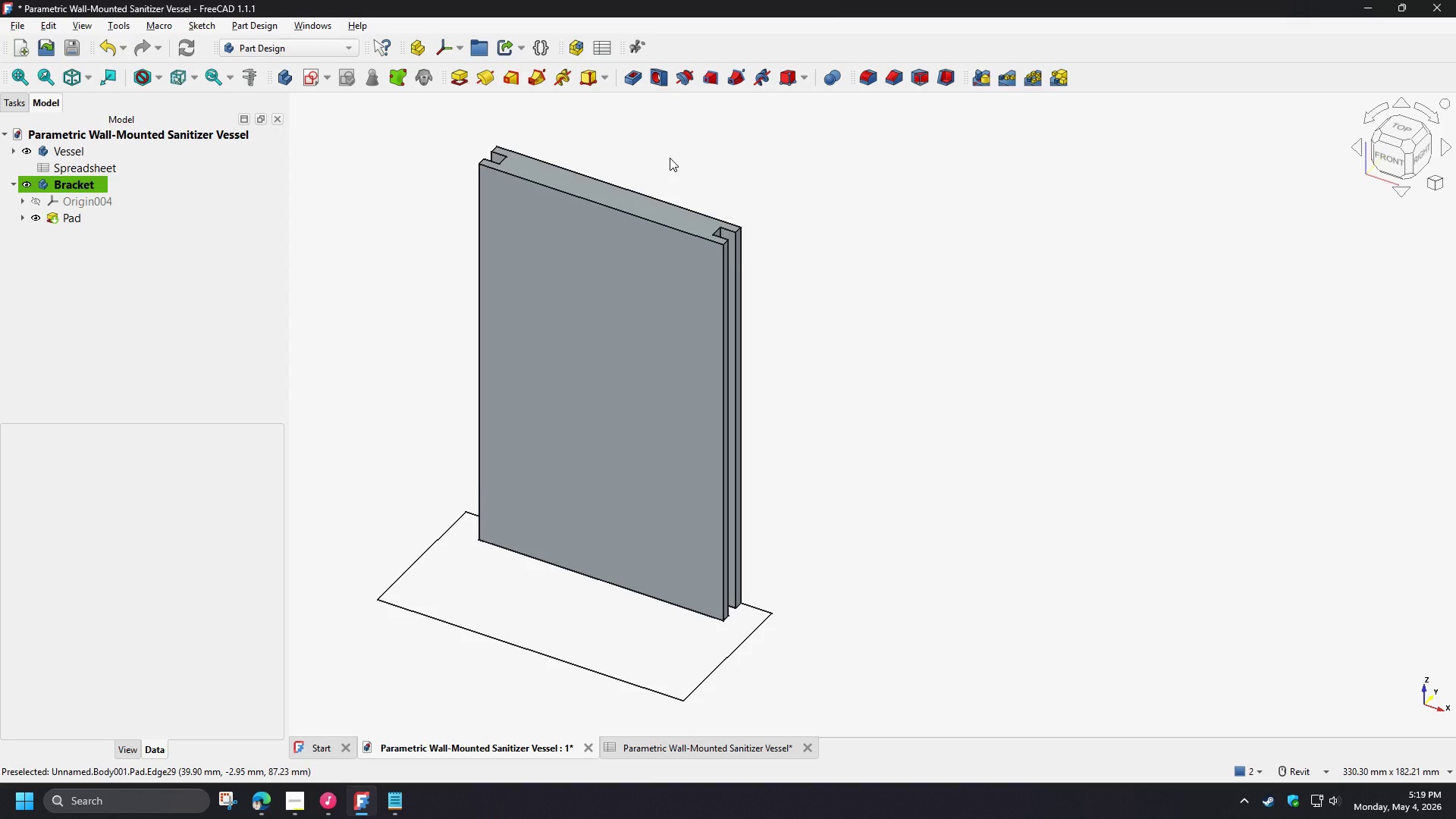 
wait(24.34)
 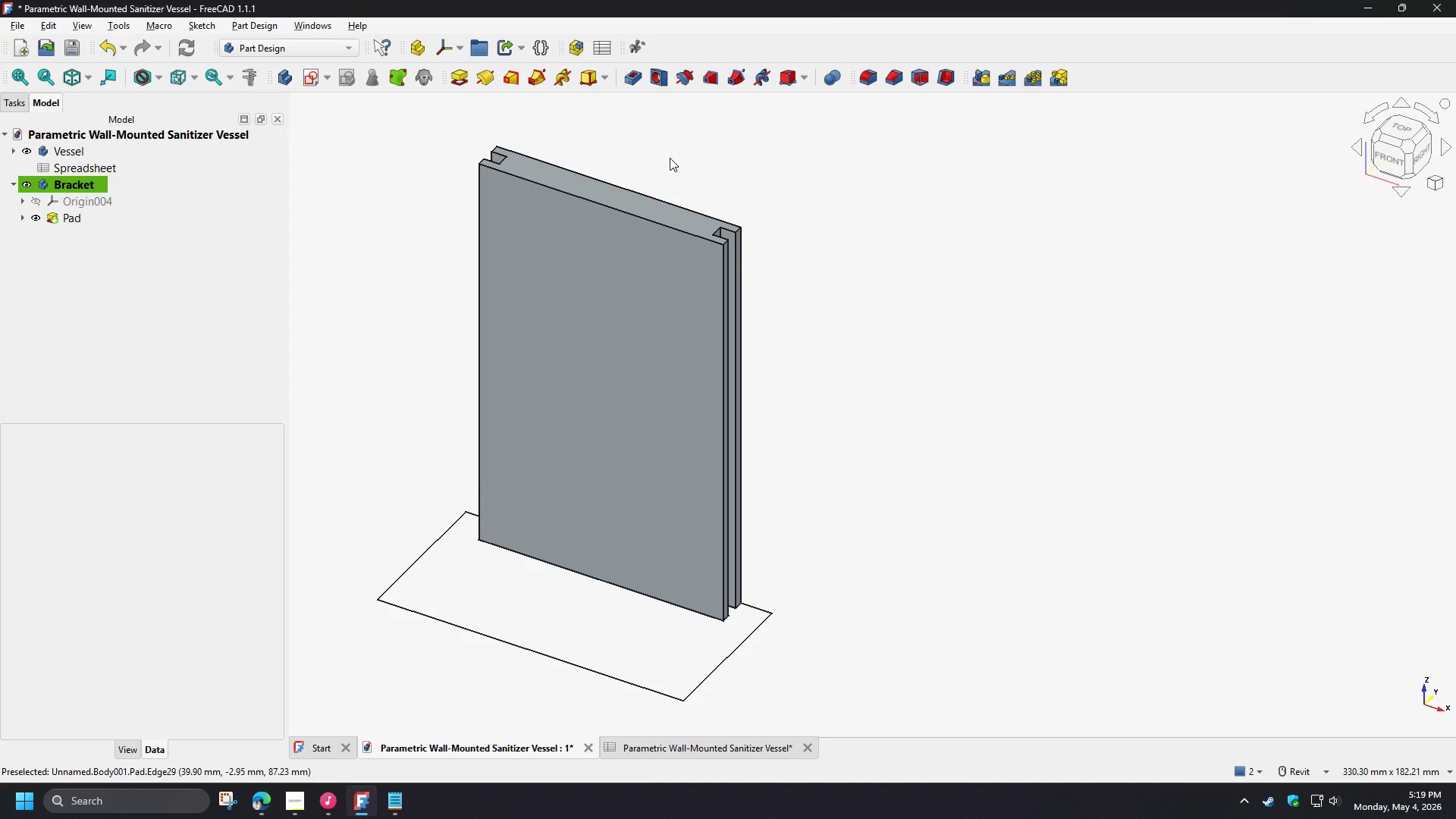 
left_click([307, 79])
 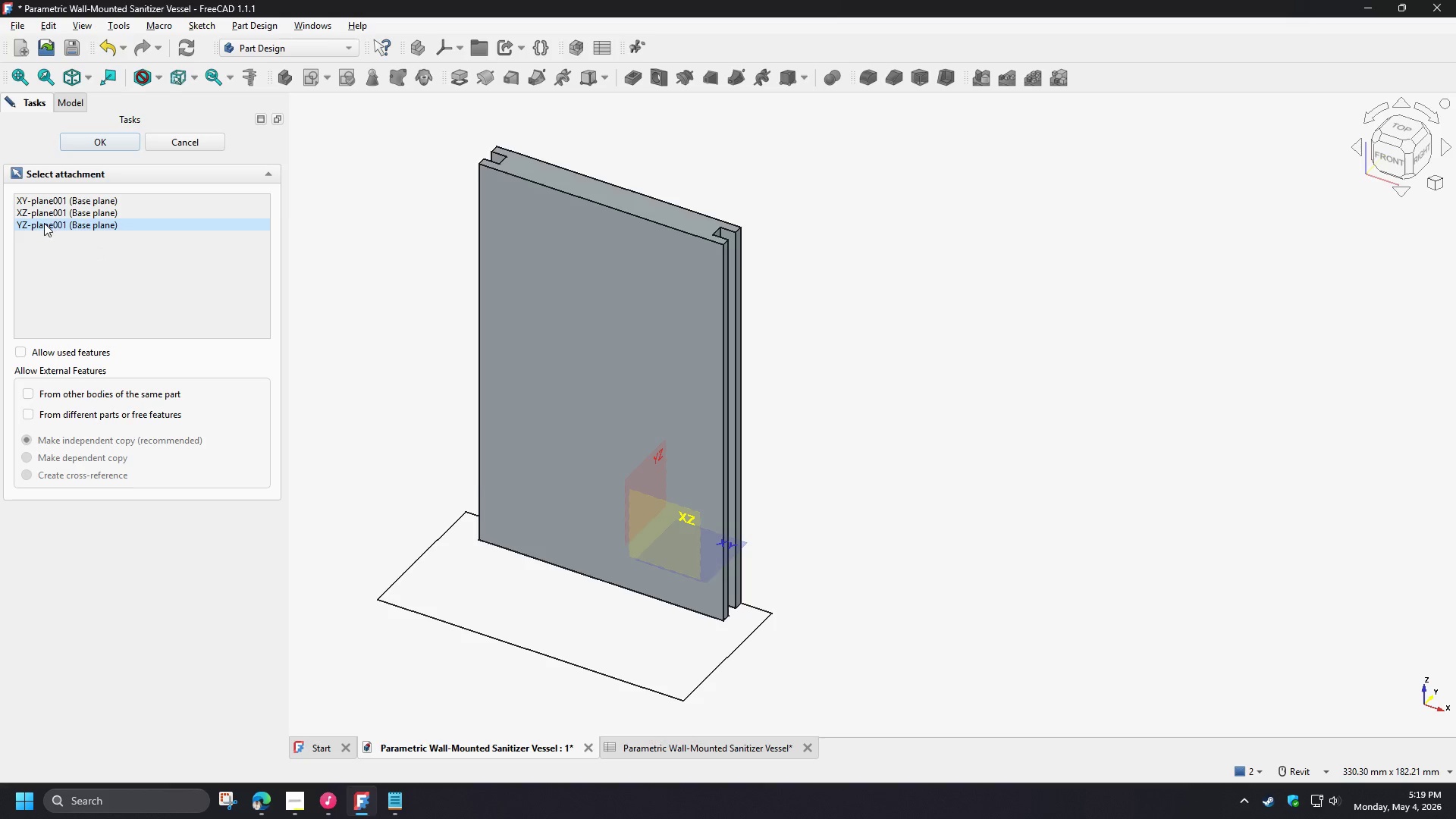 
left_click([43, 214])
 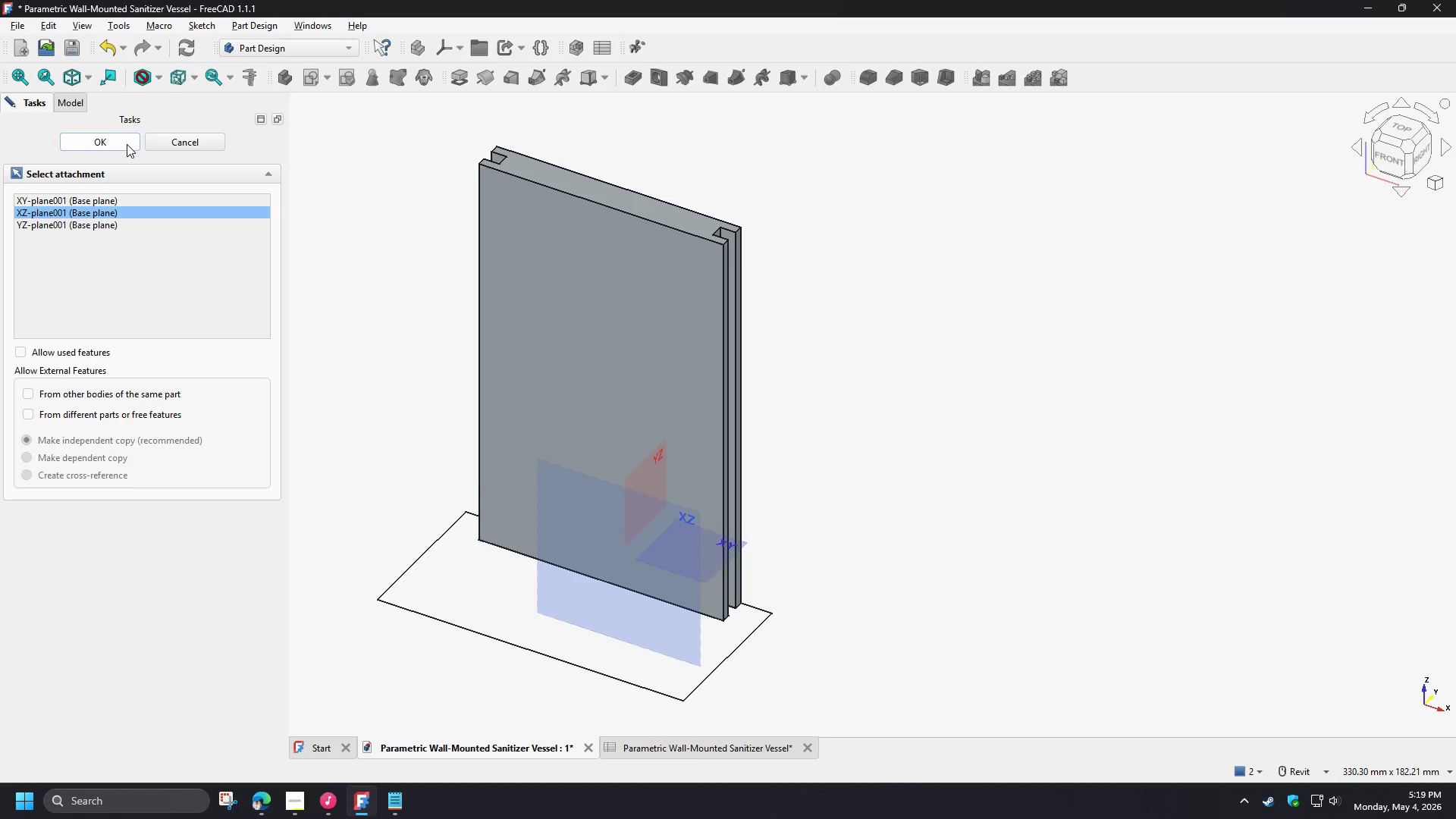 
left_click([127, 144])
 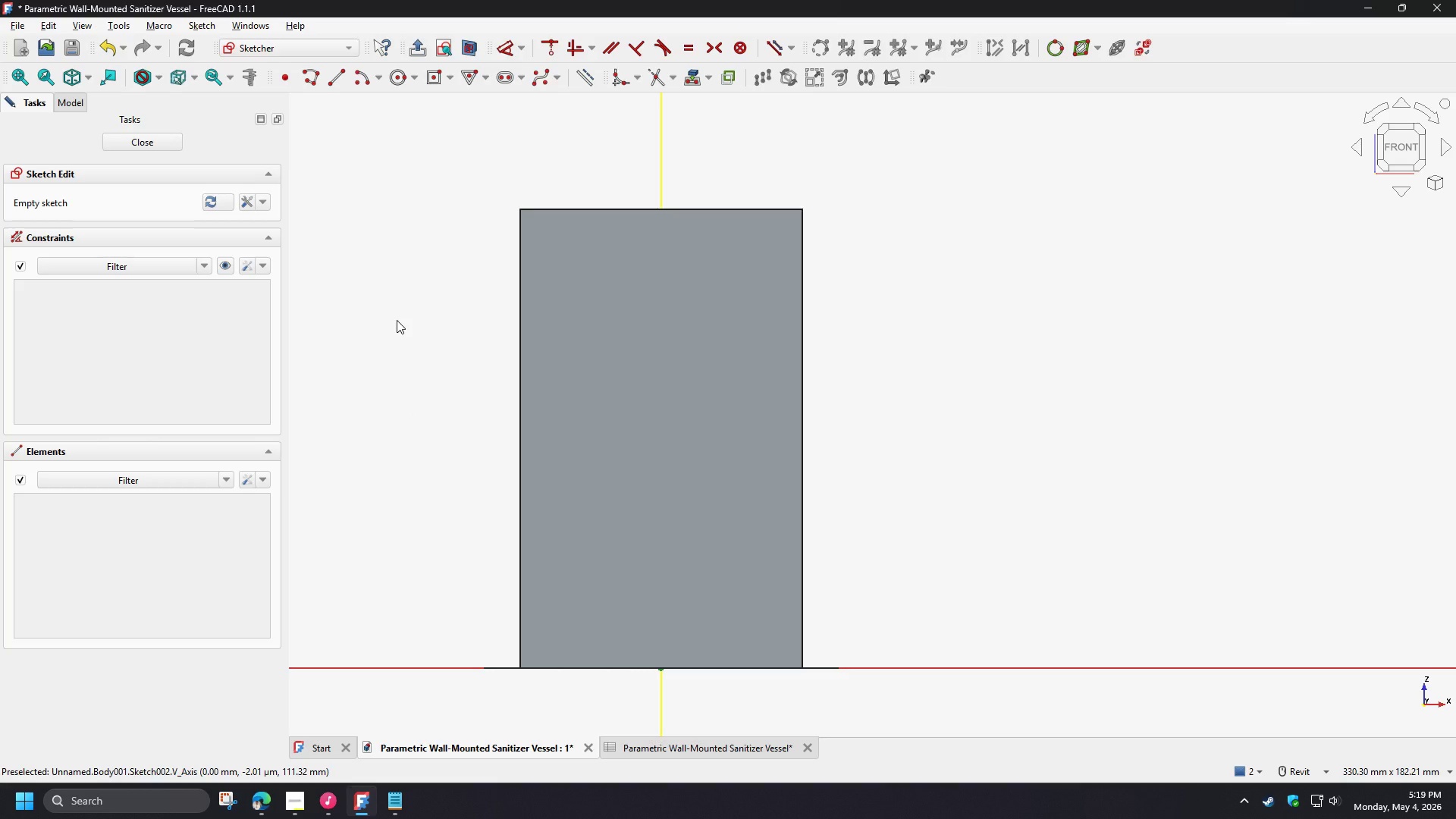 
wait(30.41)
 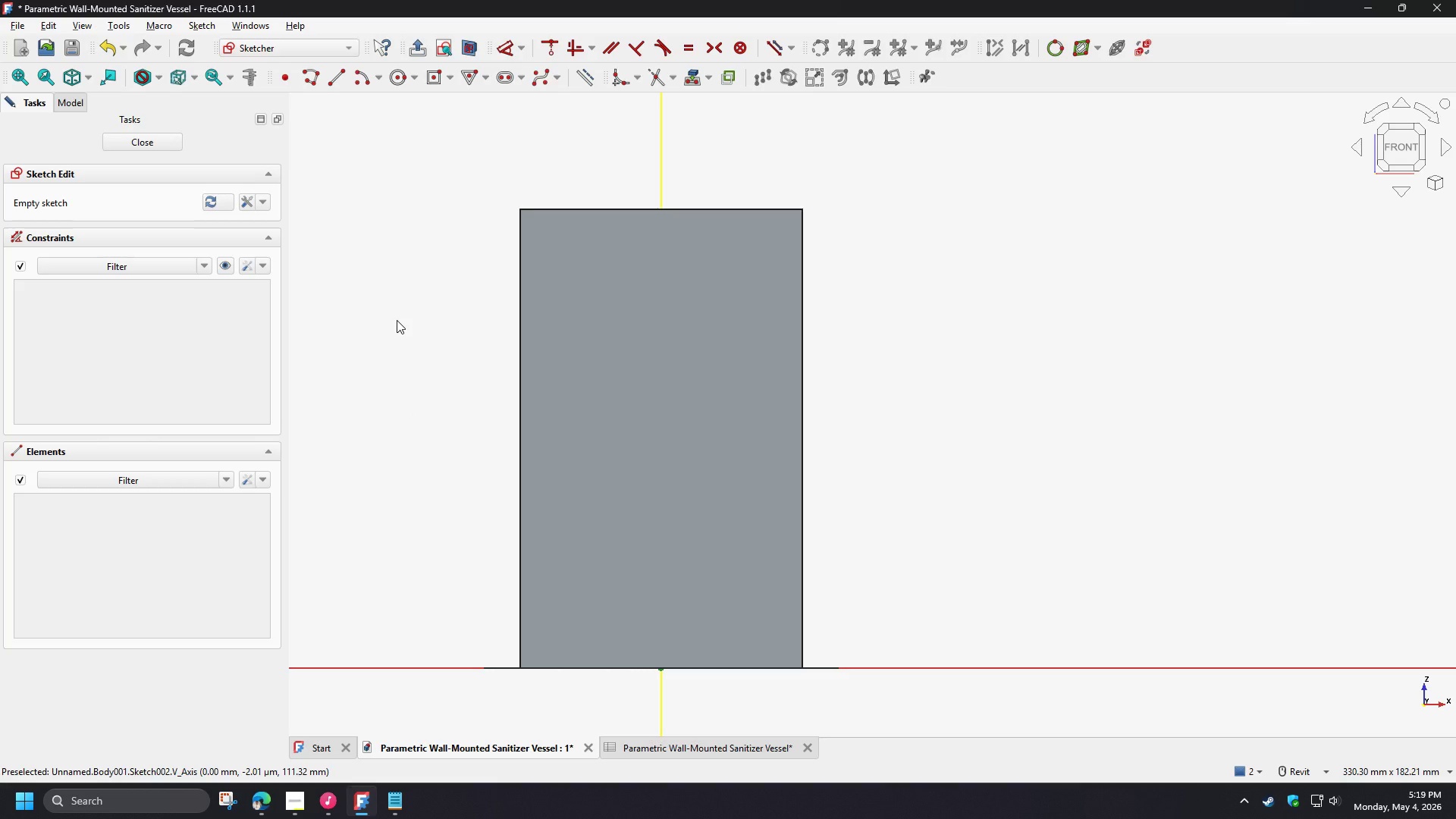 
left_click([463, 52])
 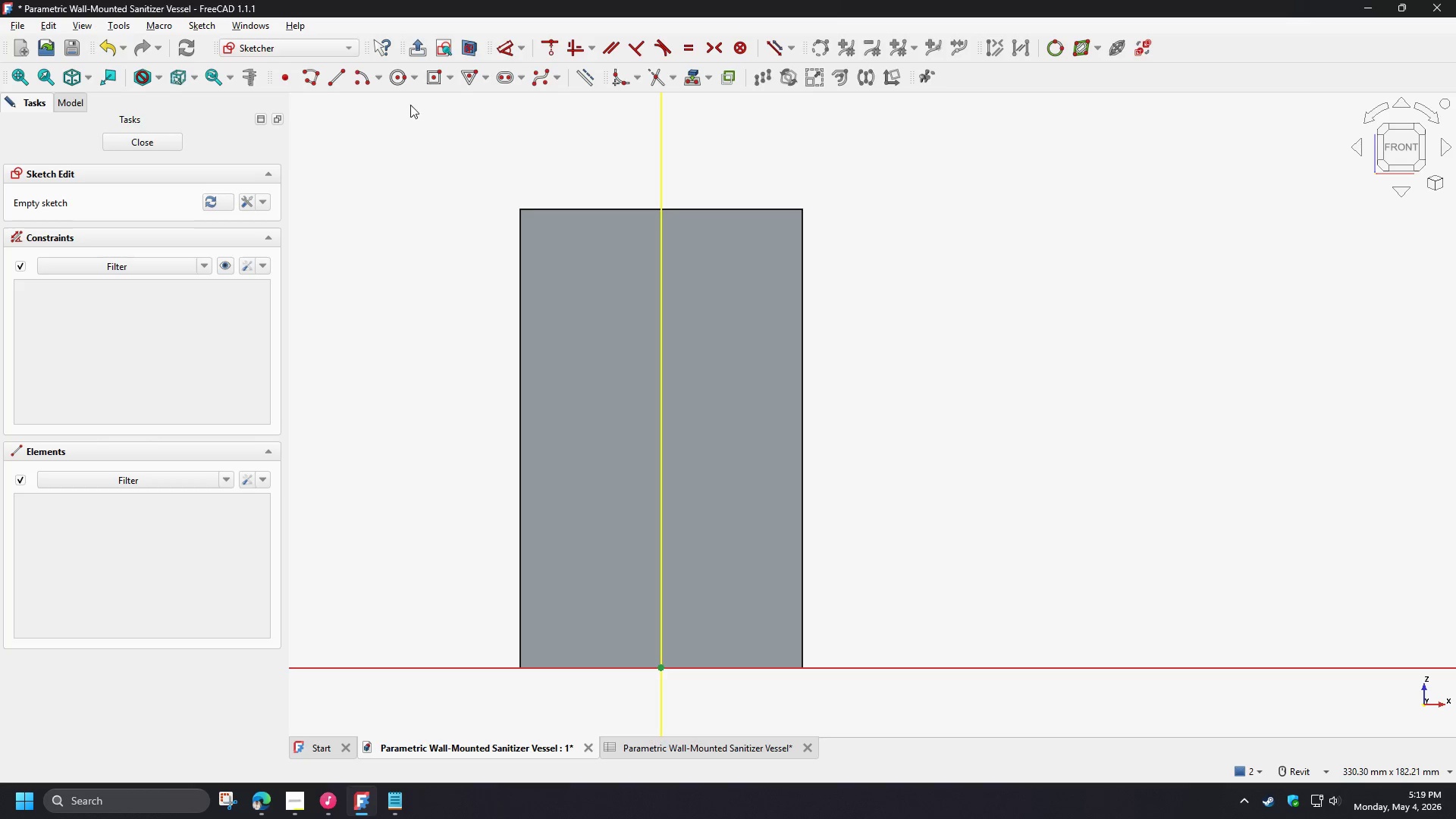 
left_click([397, 82])
 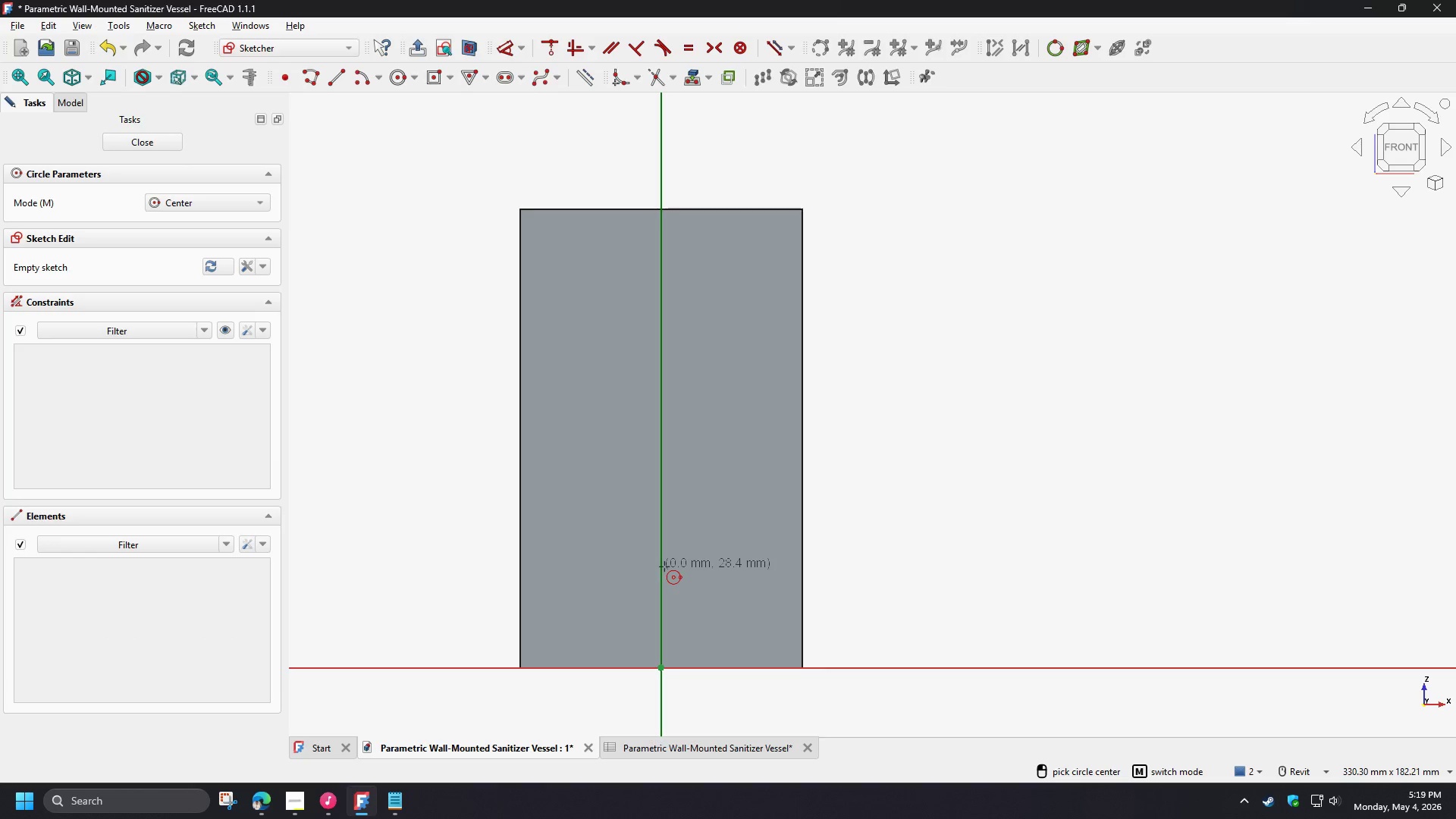 
left_click([662, 566])
 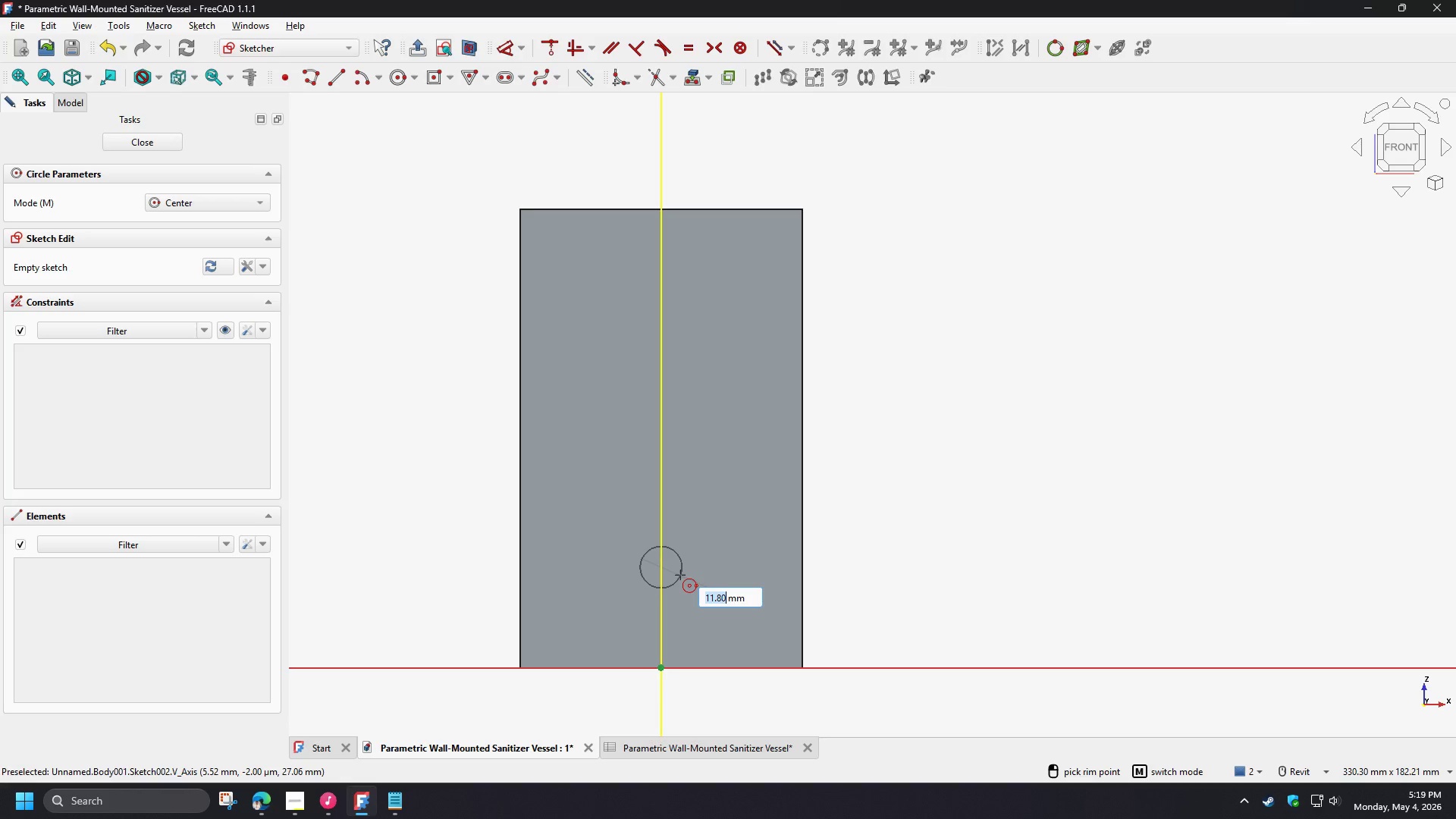 
wait(5.67)
 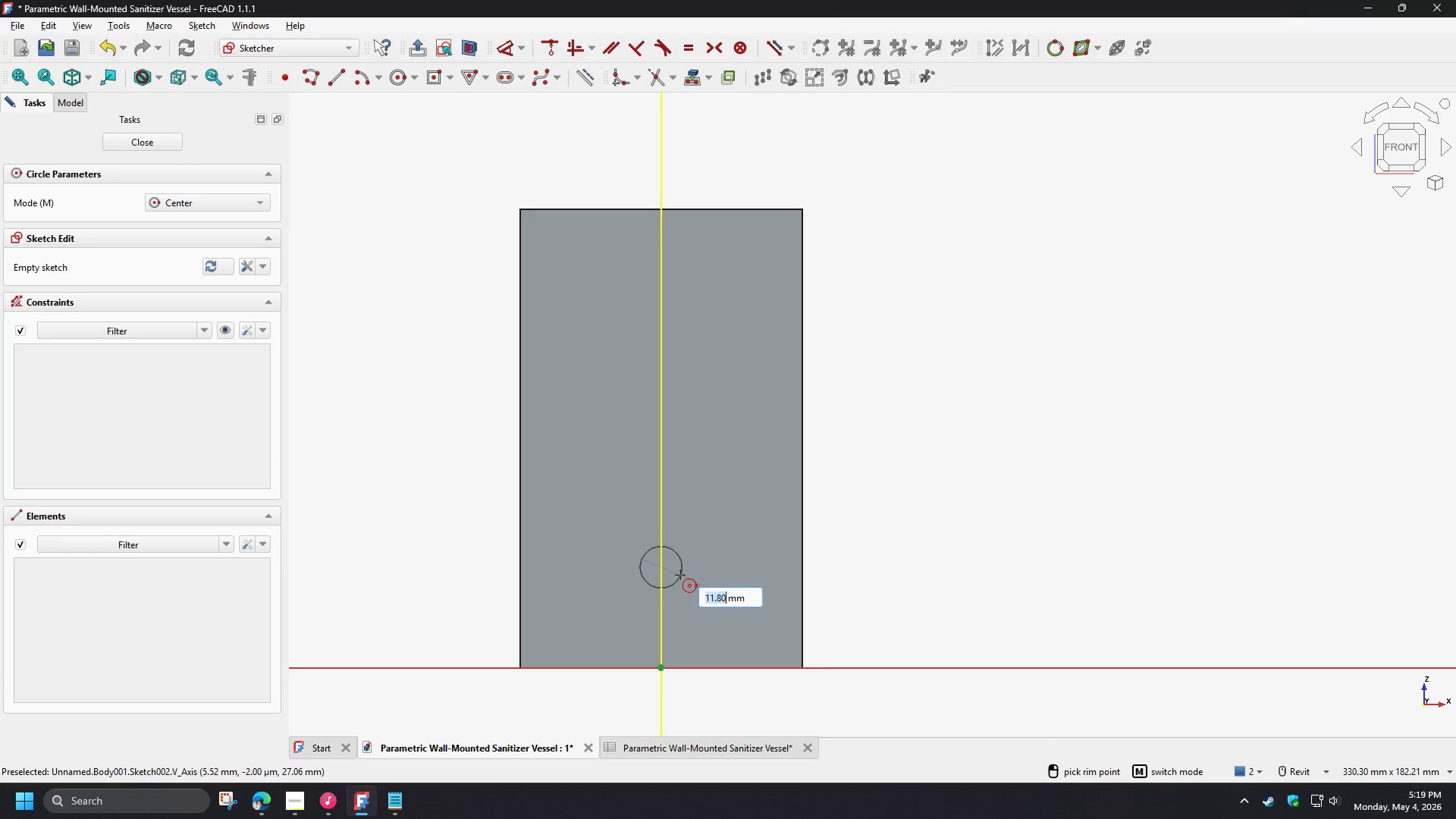 
right_click([680, 575])
 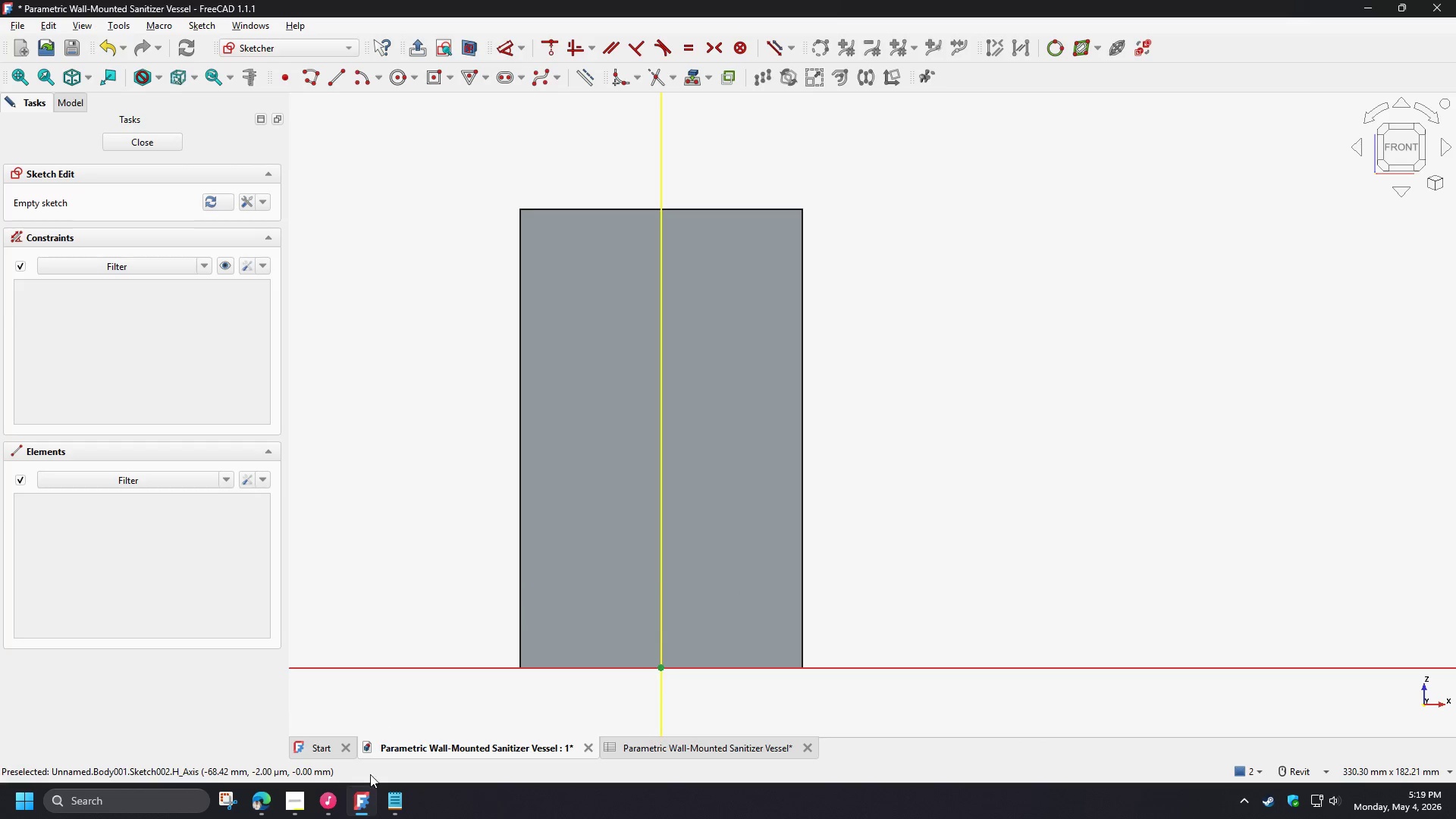 
left_click([297, 816])